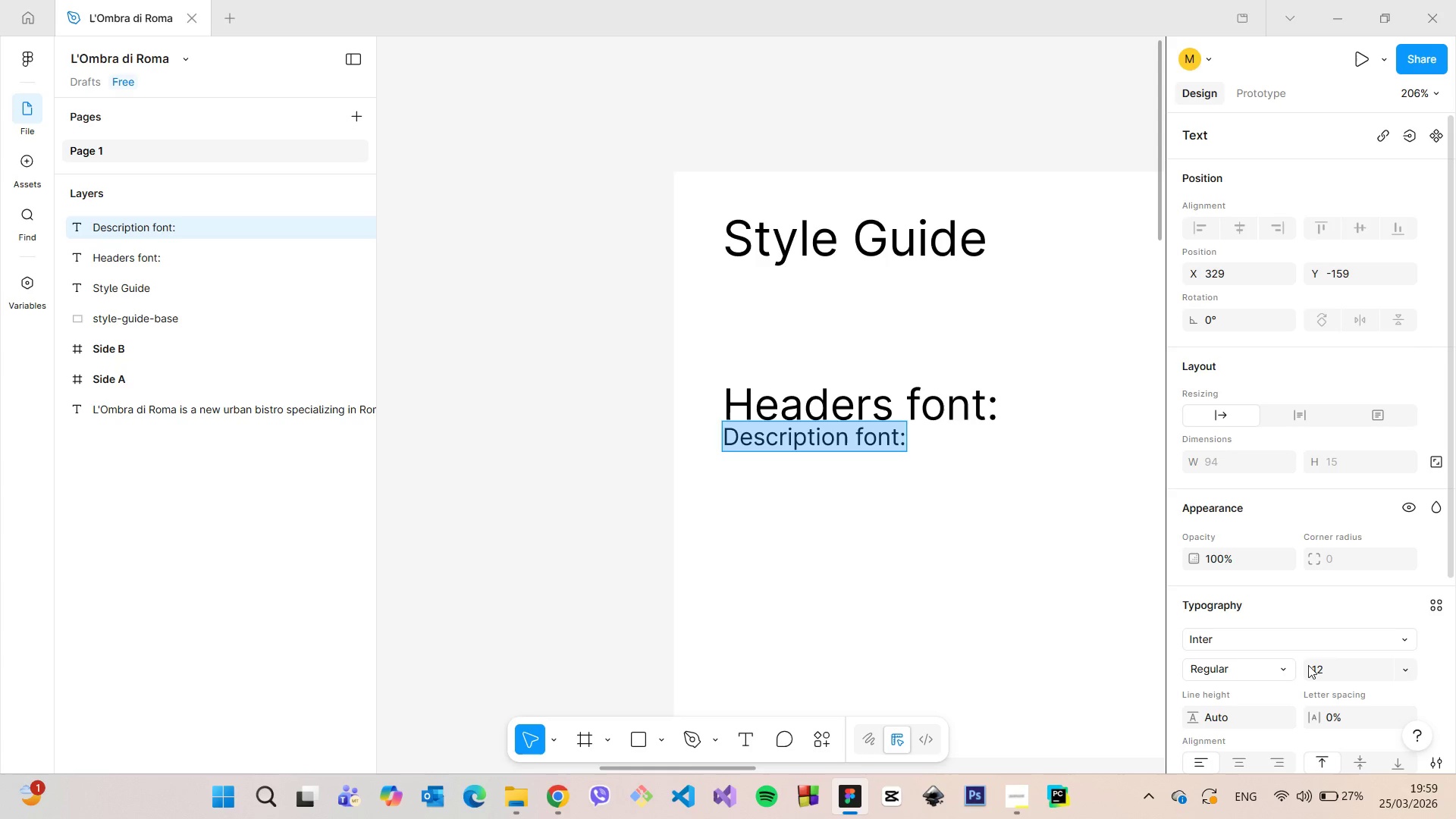 
left_click([1310, 667])
 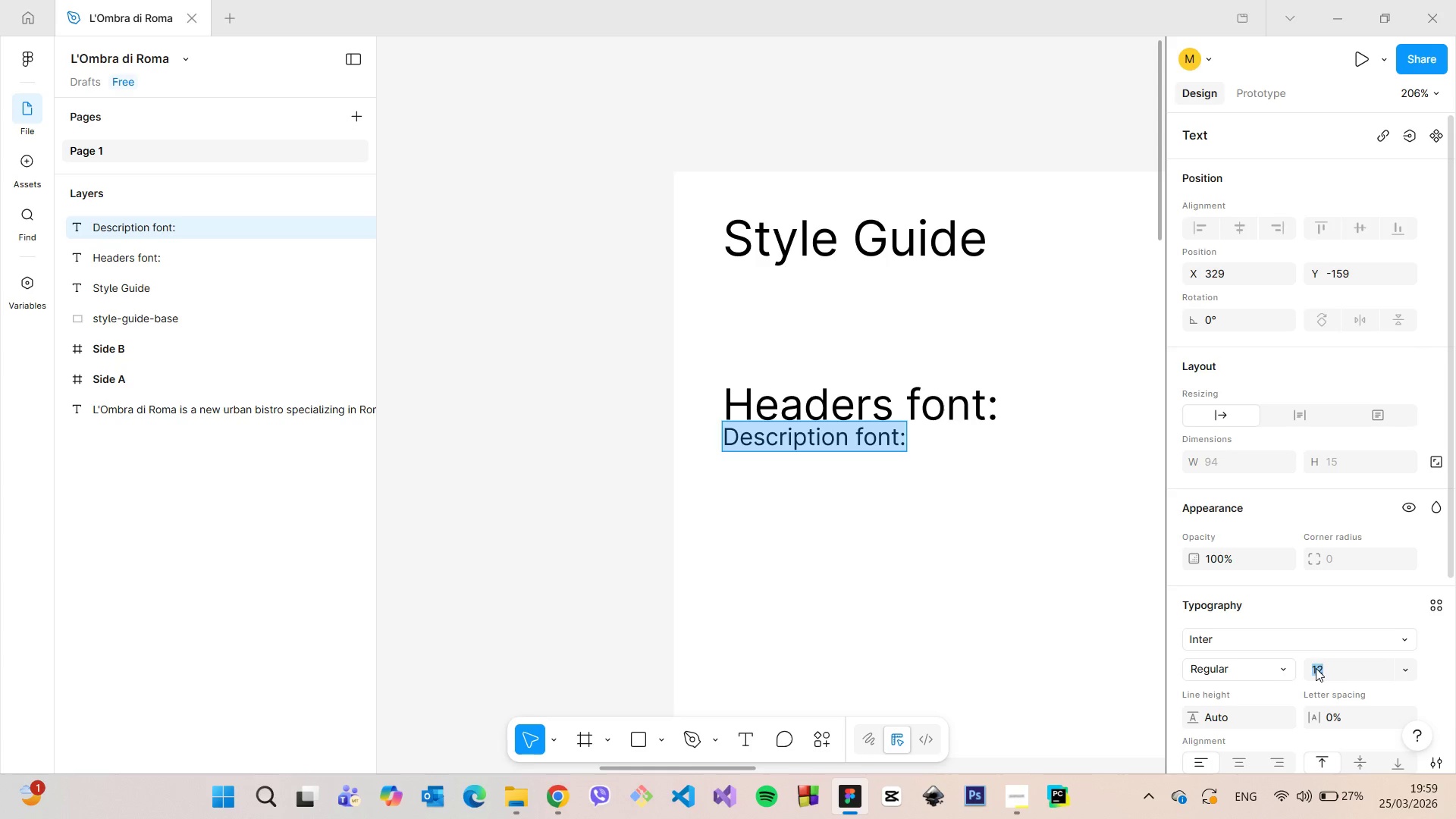 
type(20)
 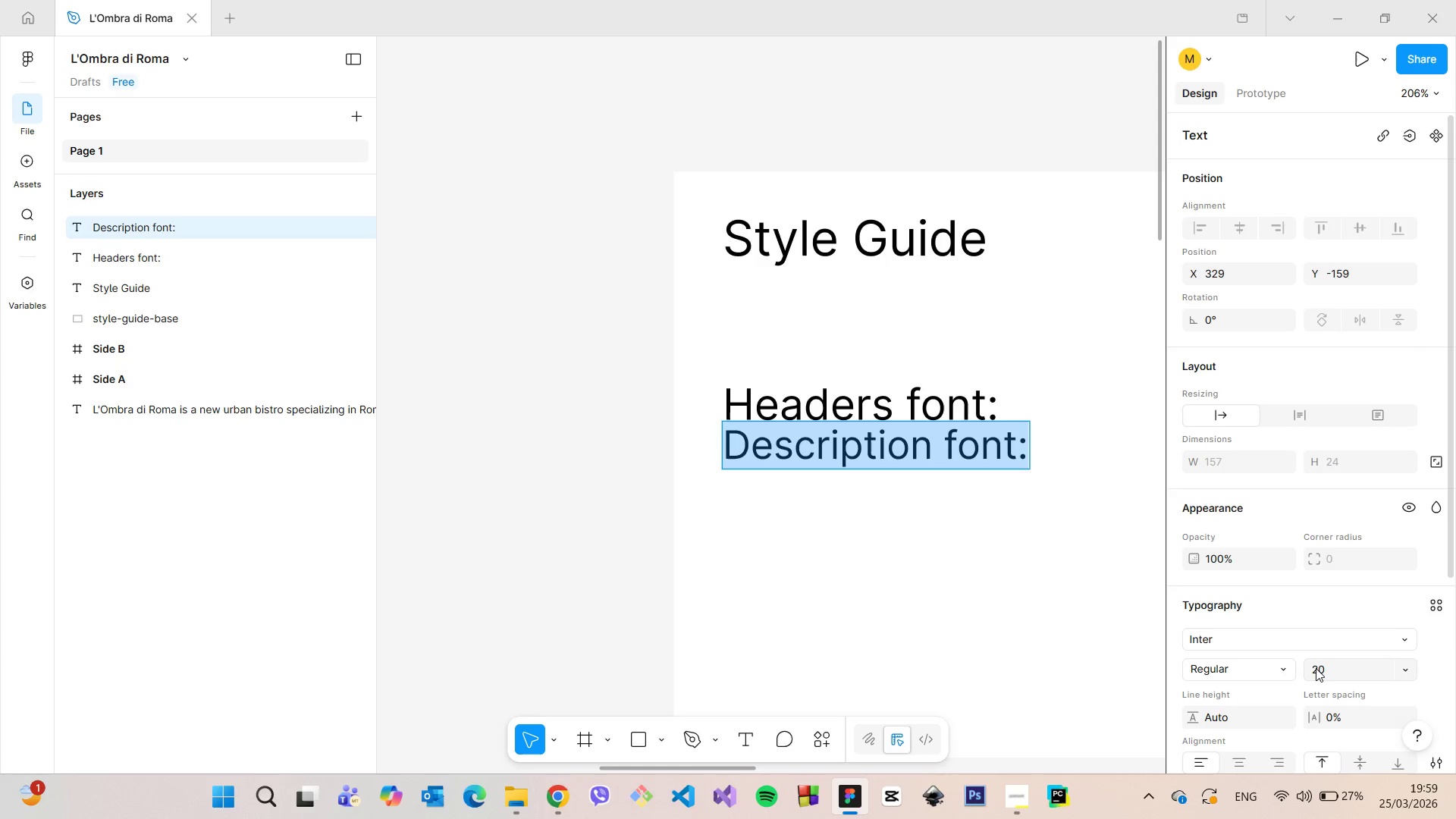 
key(Enter)
 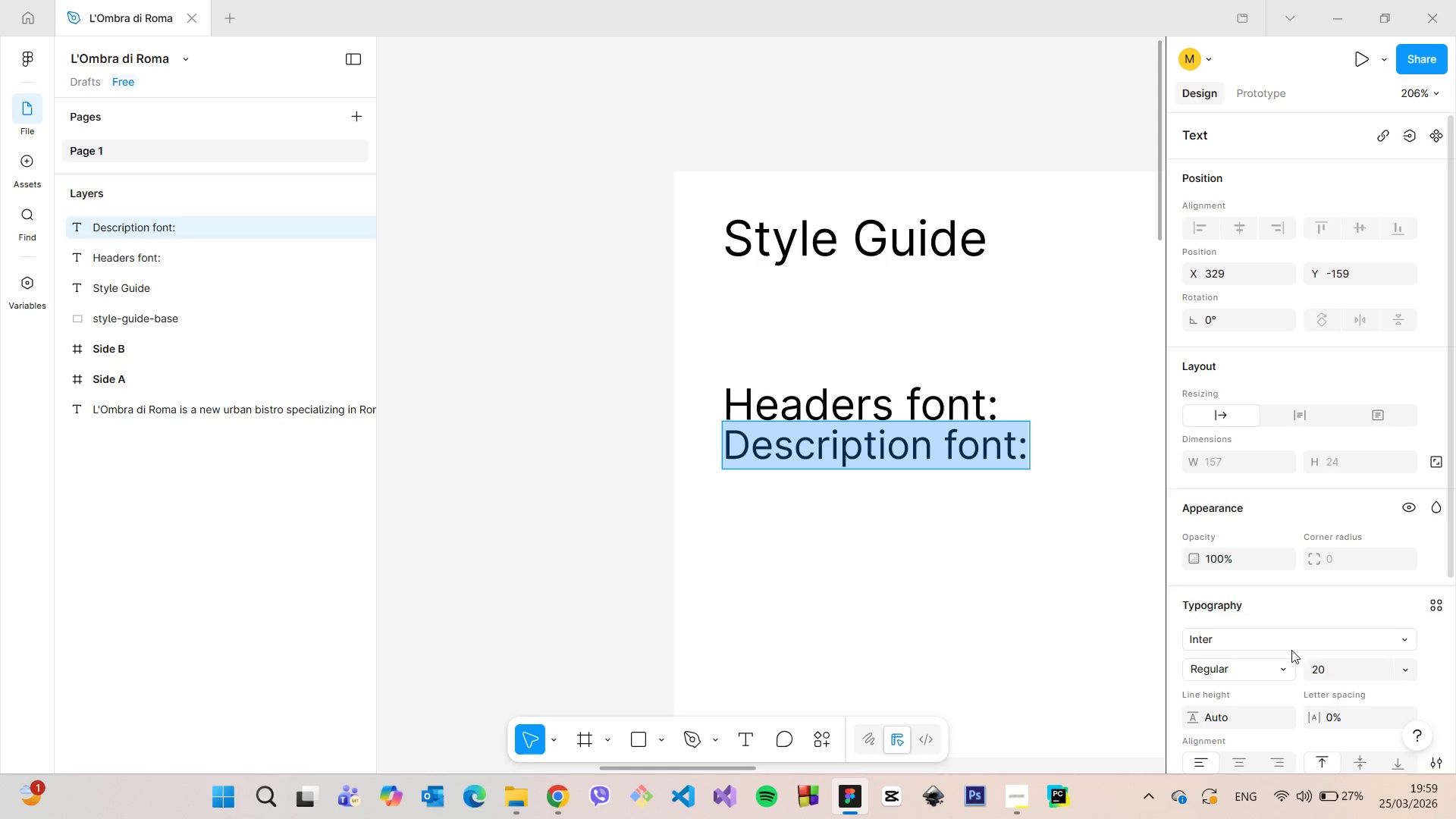 
left_click([1315, 670])
 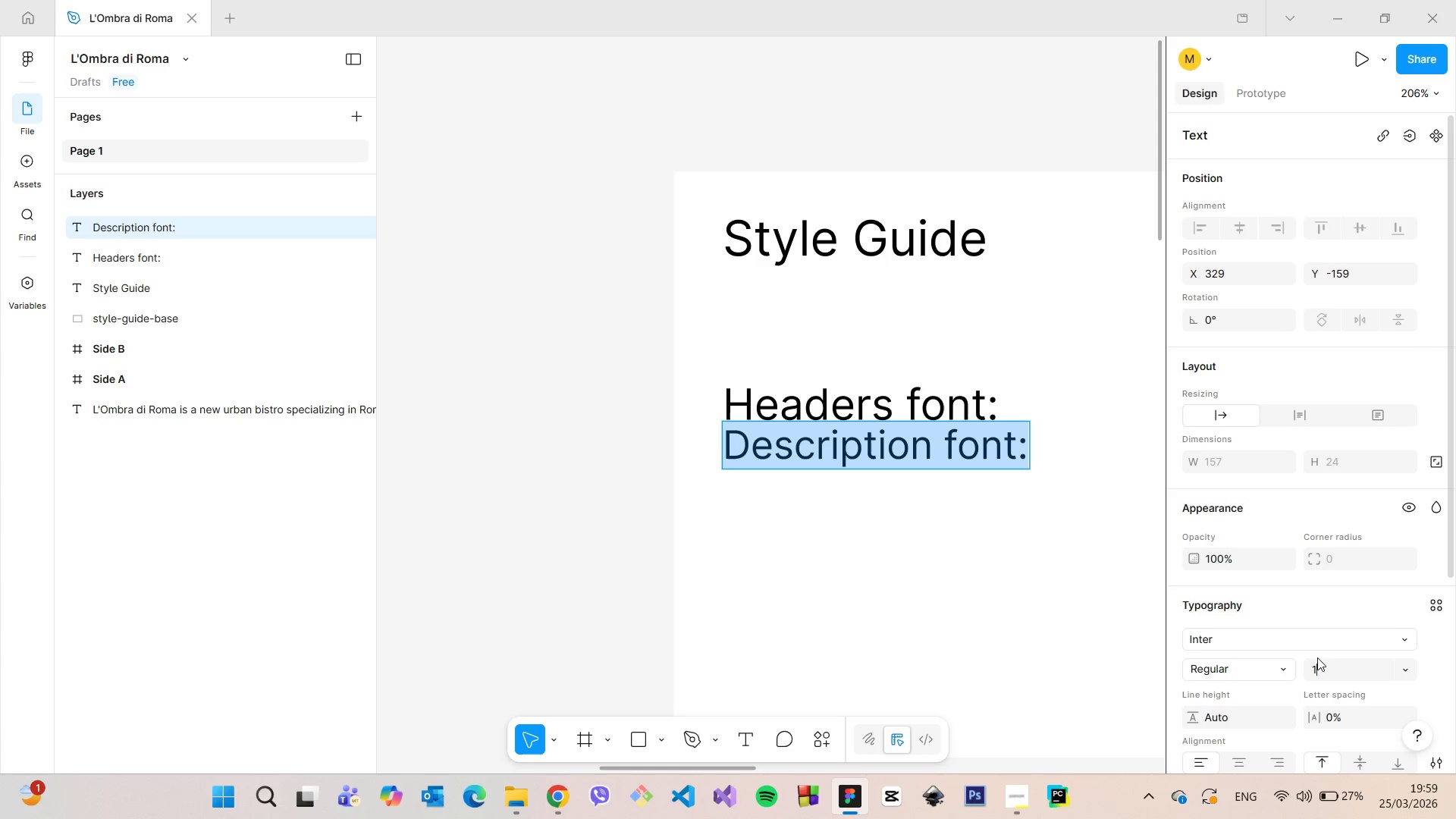 
type(18)
 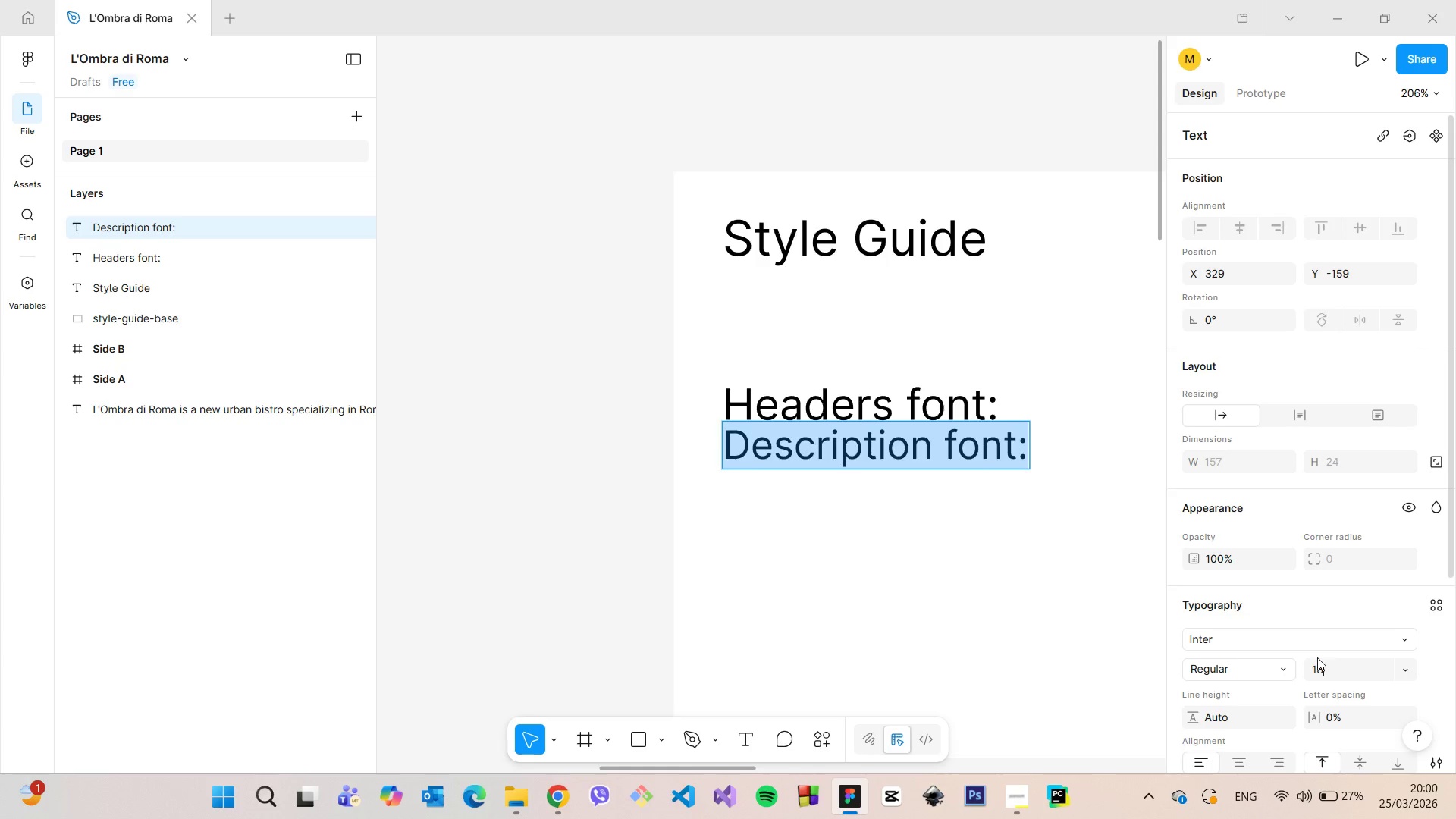 
key(Enter)
 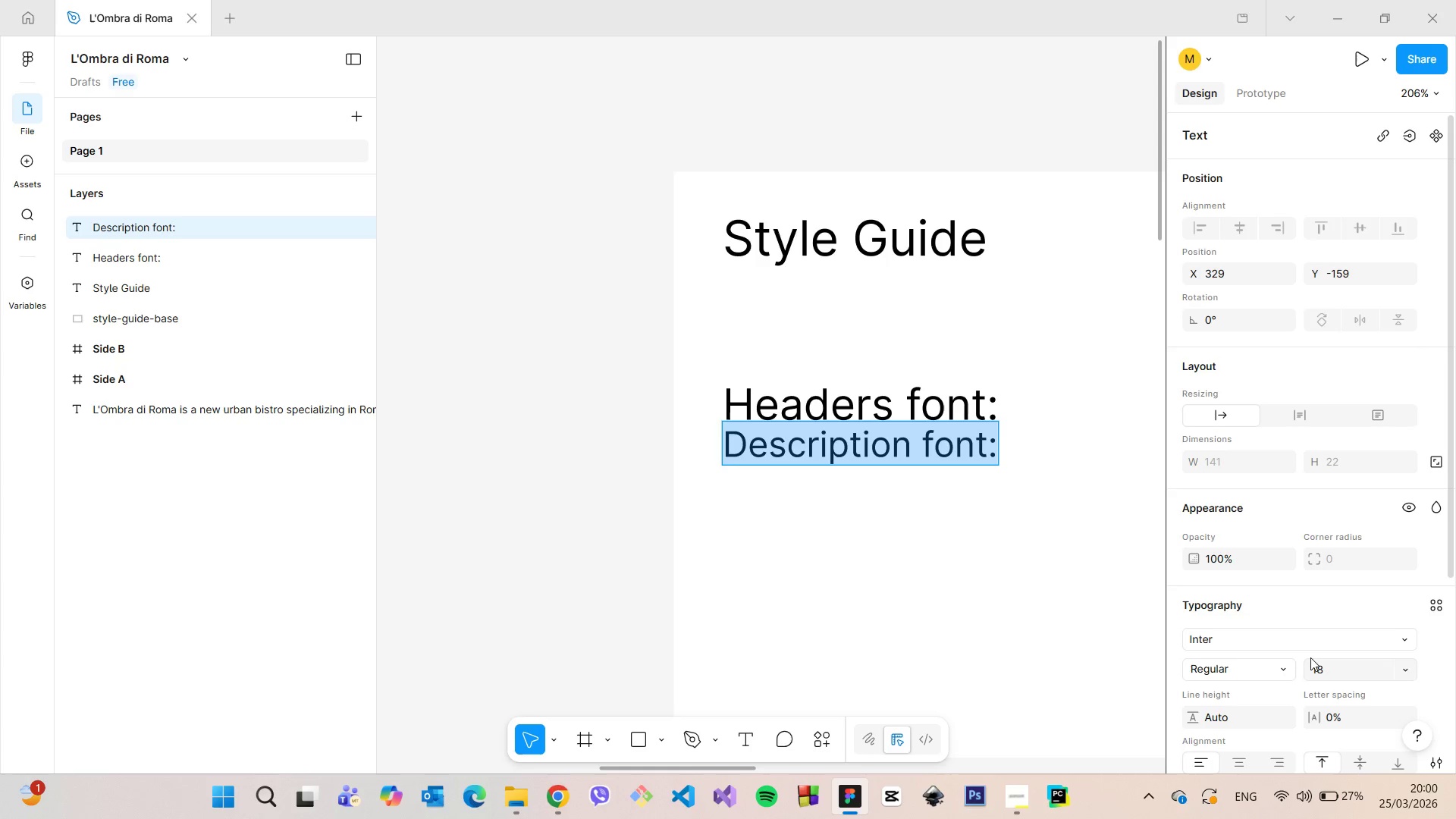 
left_click([1310, 657])
 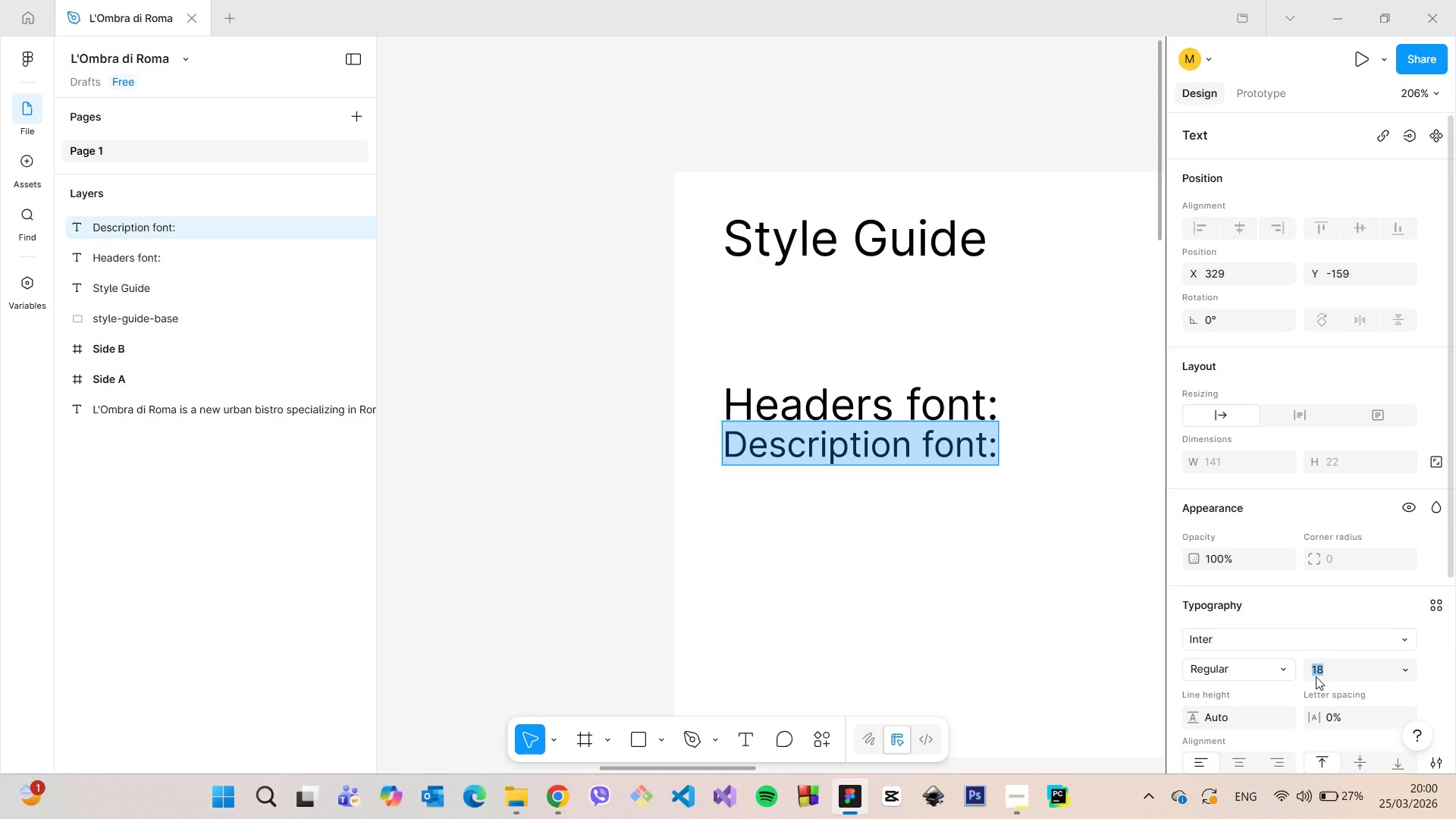 
type(15)
 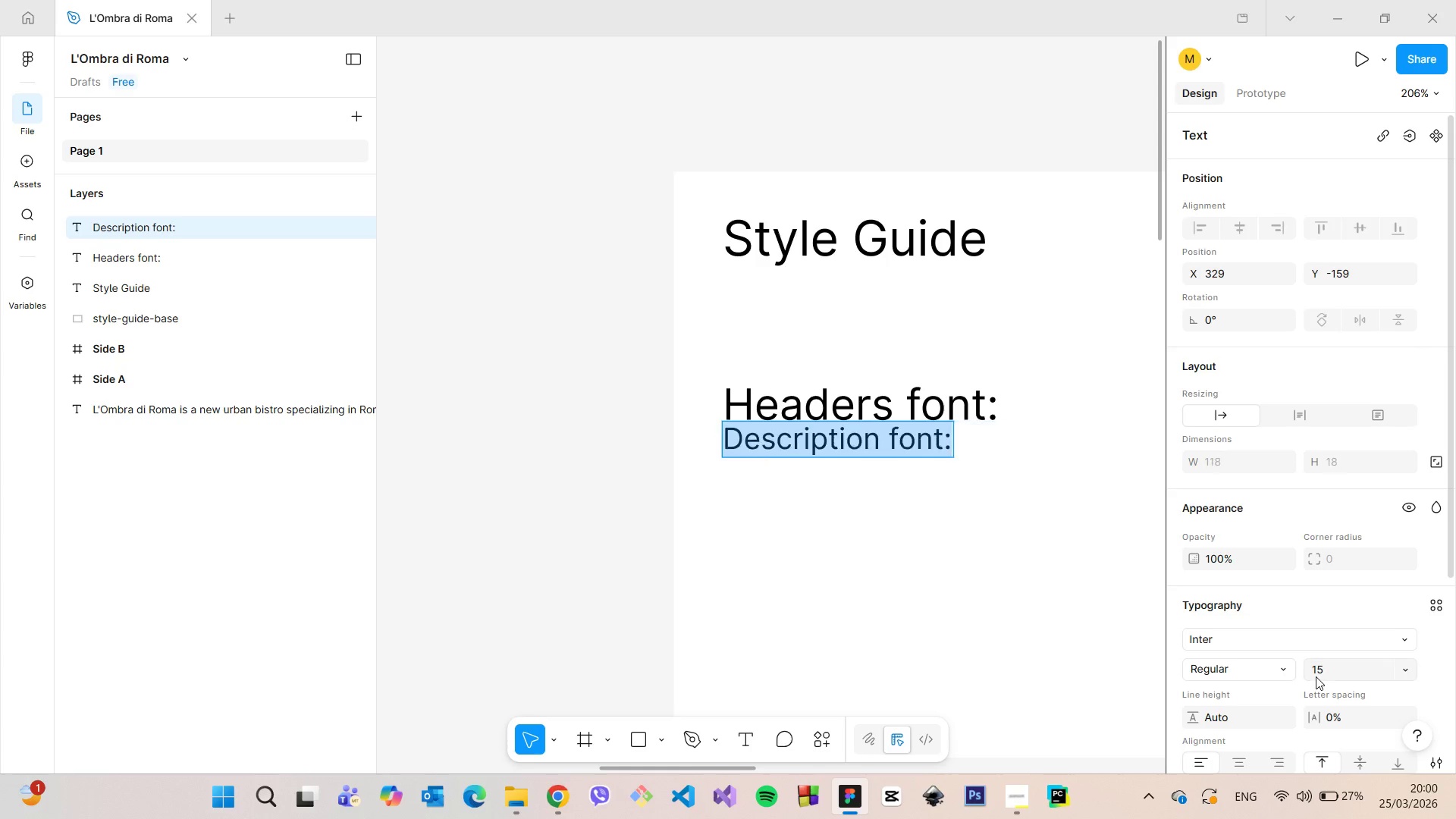 
key(Enter)
 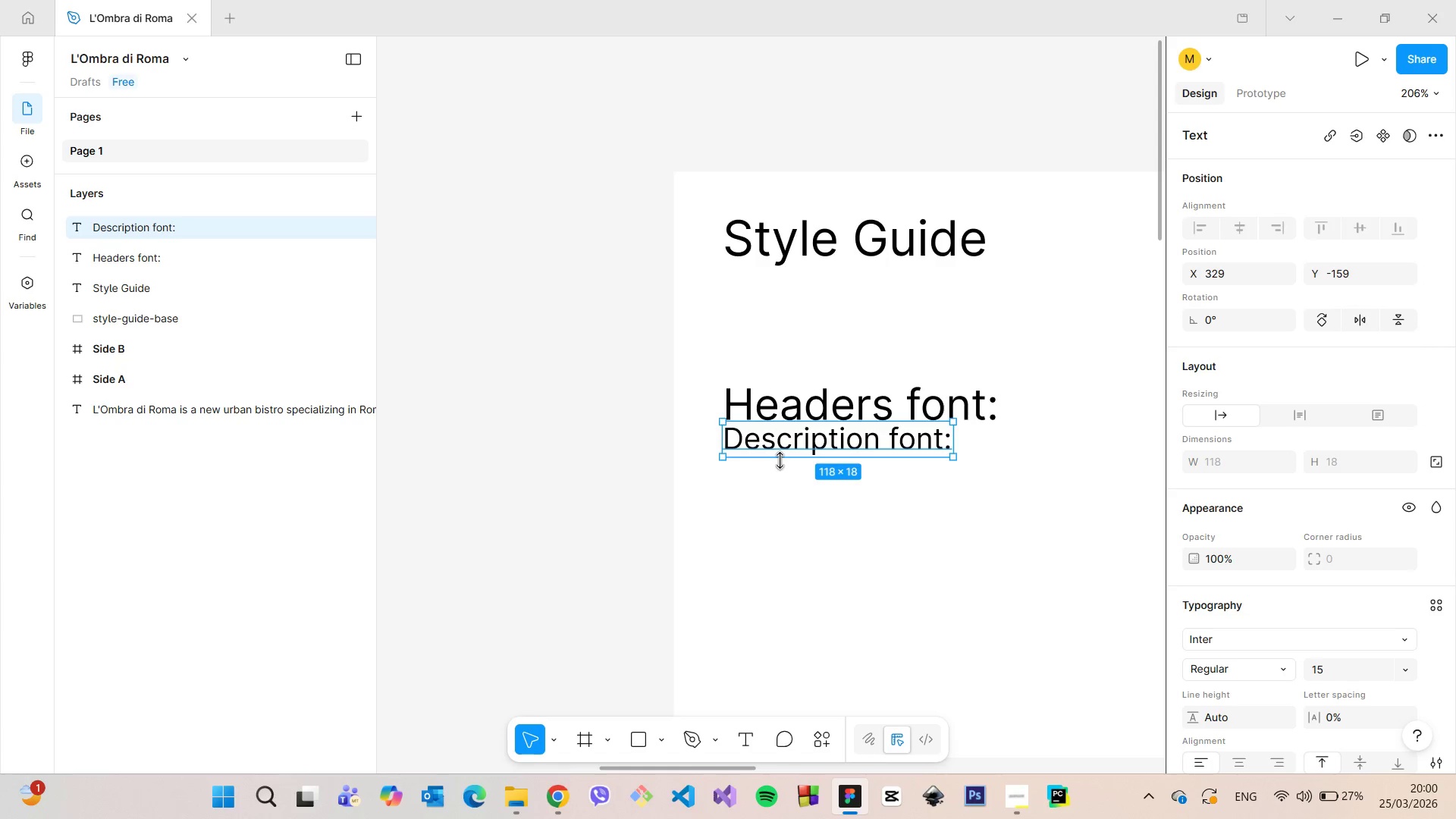 
left_click_drag(start_coordinate=[783, 443], to_coordinate=[787, 485])
 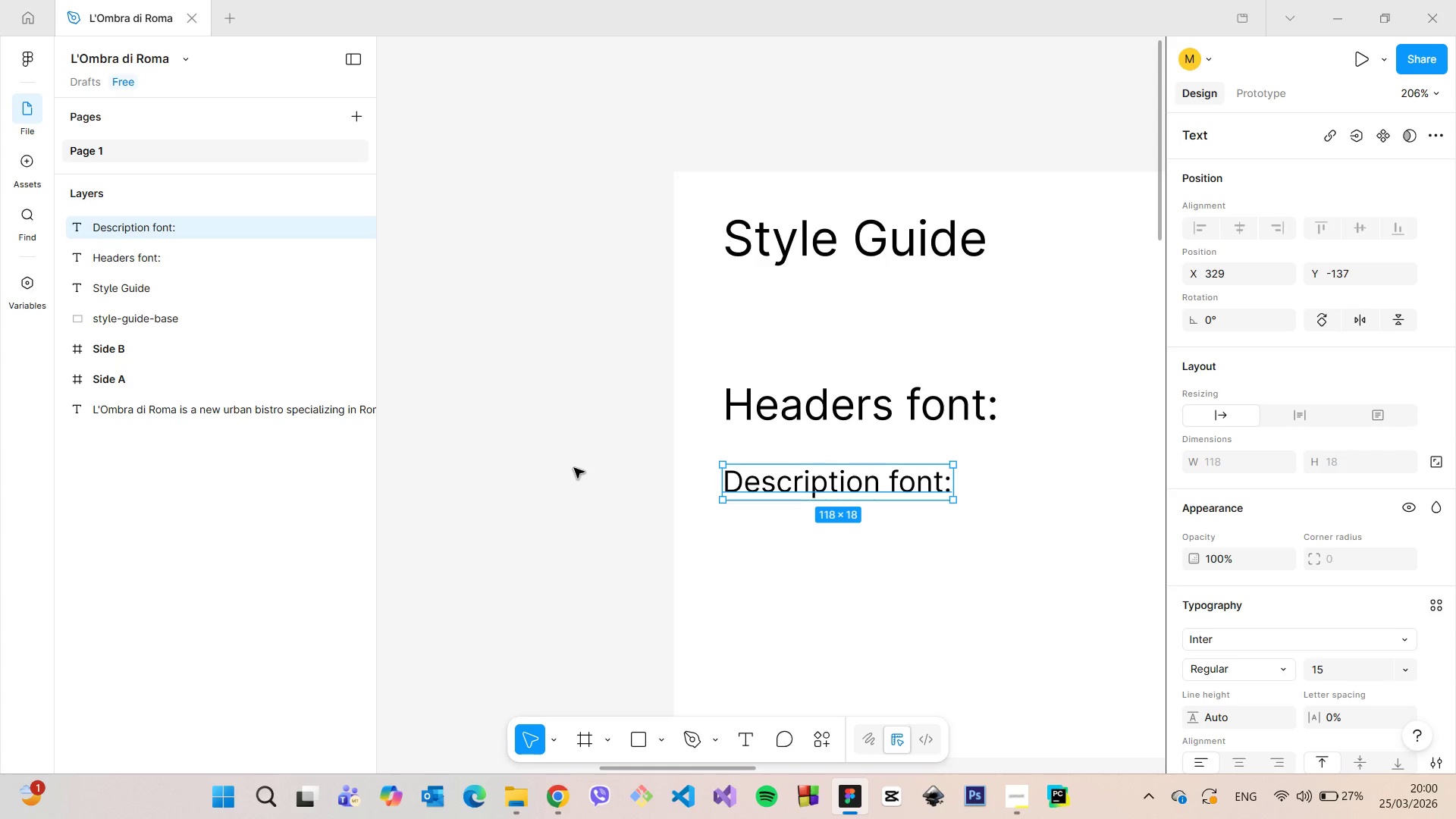 
wait(5.38)
 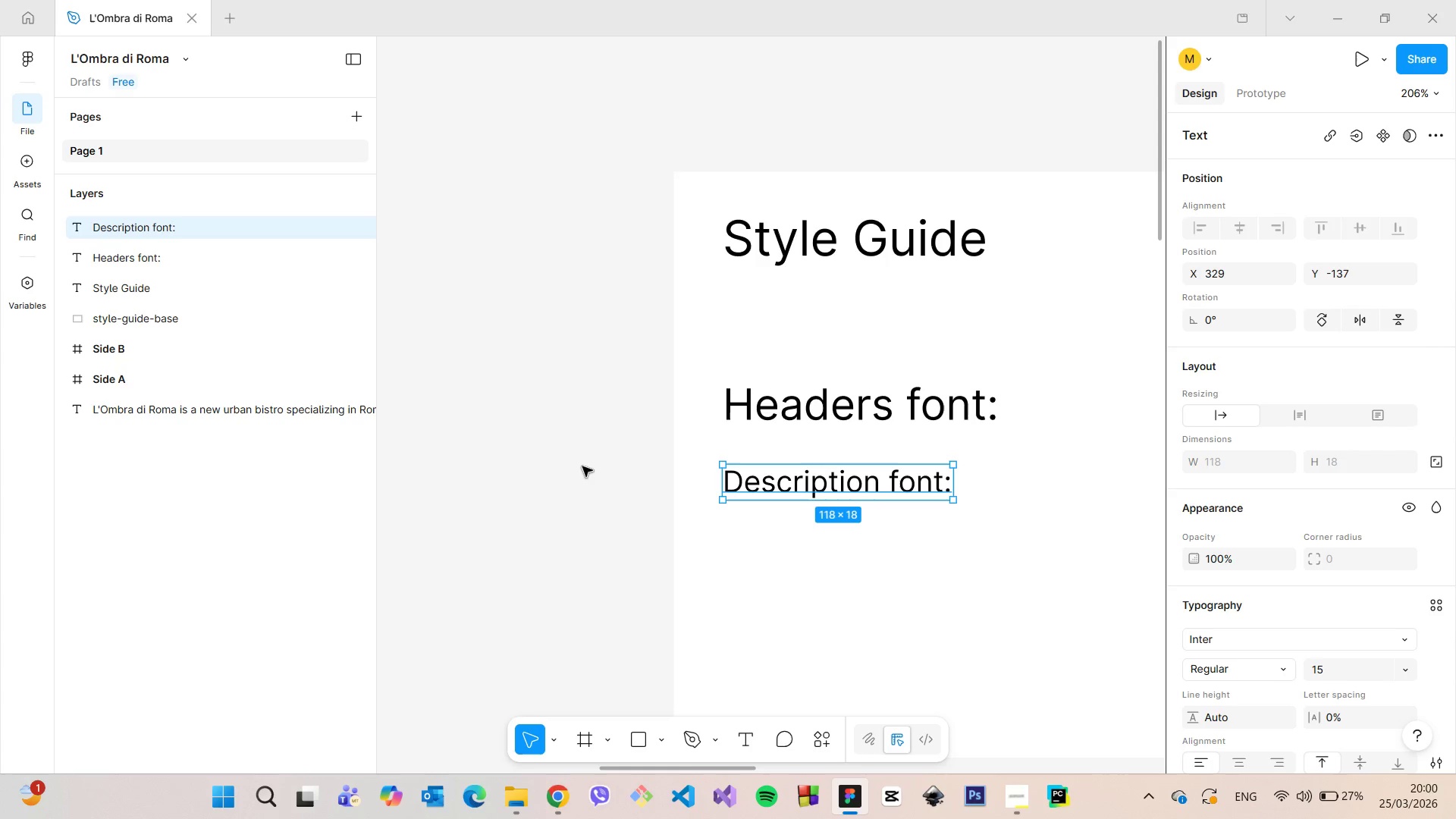 
scroll: coordinate [568, 468], scroll_direction: down, amount: 3.0
 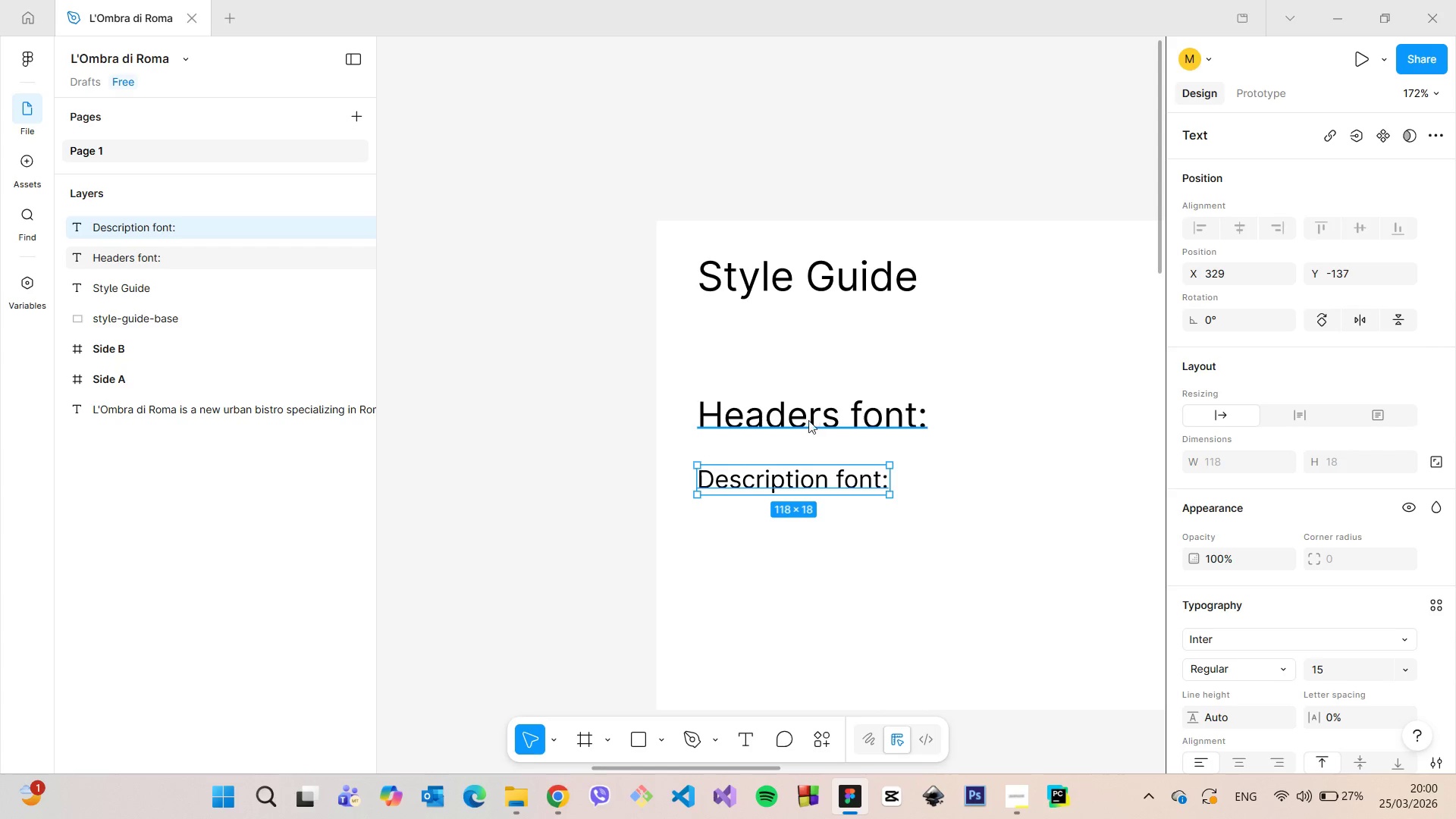 
double_click([808, 420])
 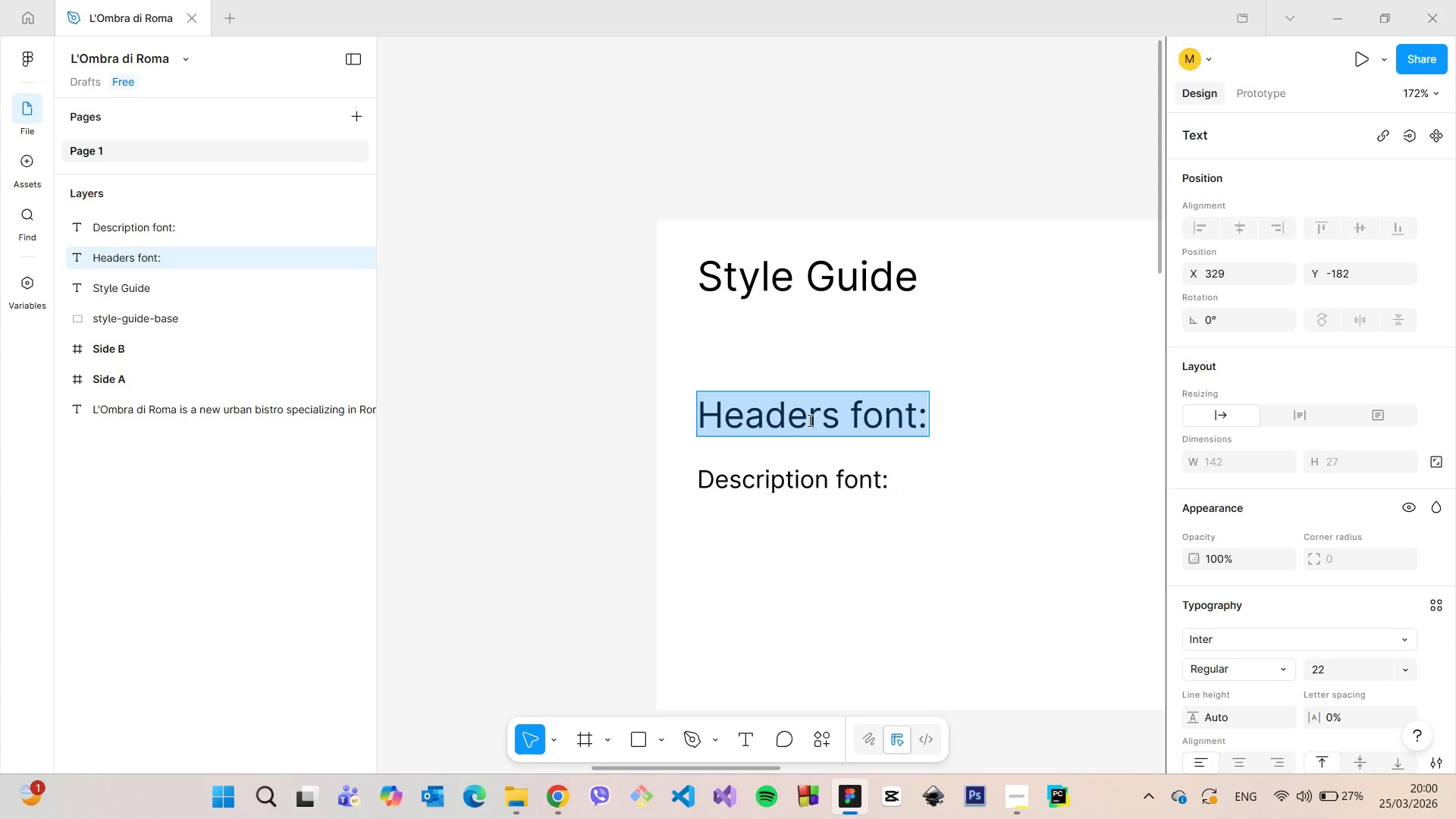 
triple_click([808, 420])
 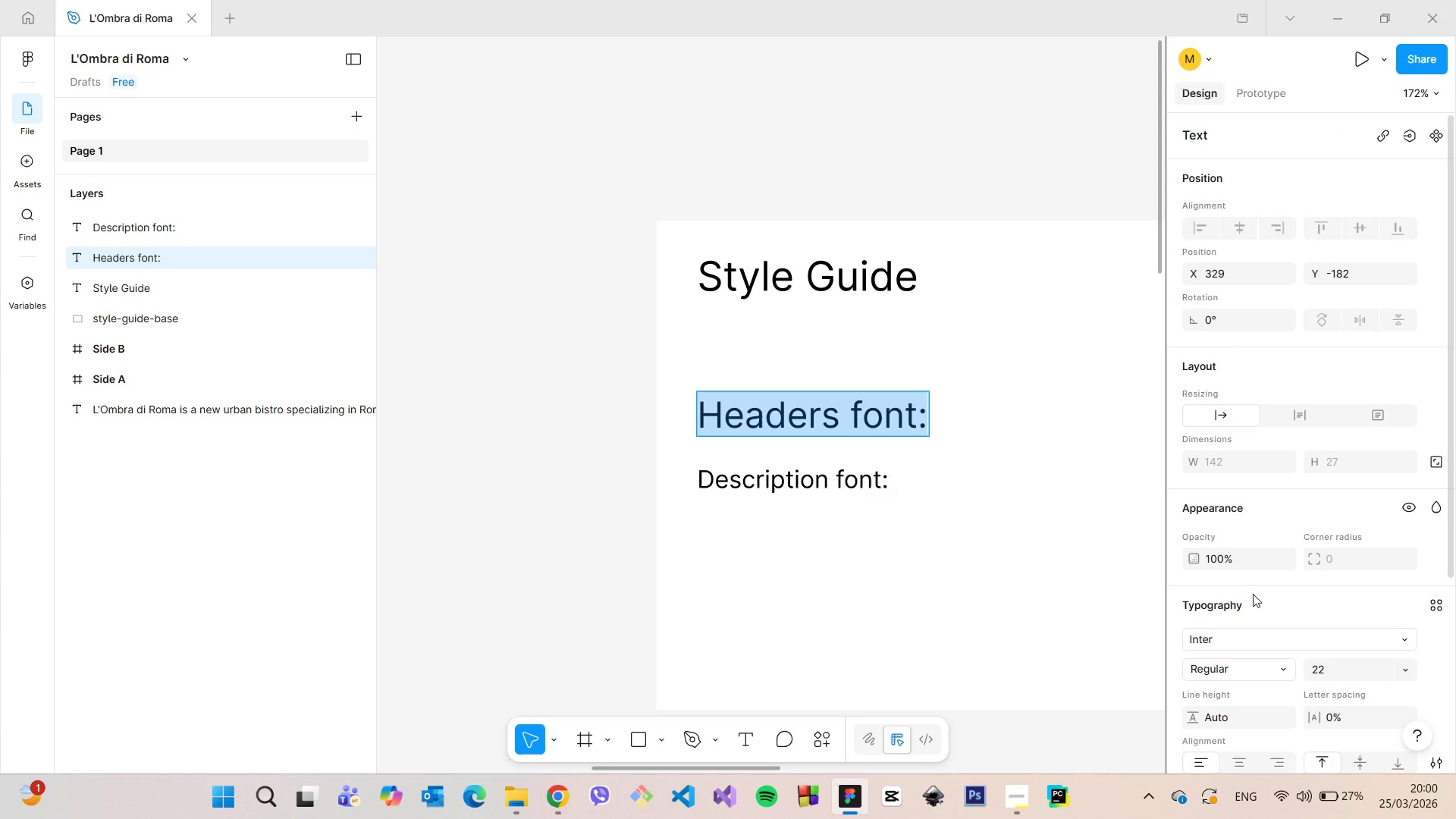 
scroll: coordinate [1257, 597], scroll_direction: down, amount: 1.0
 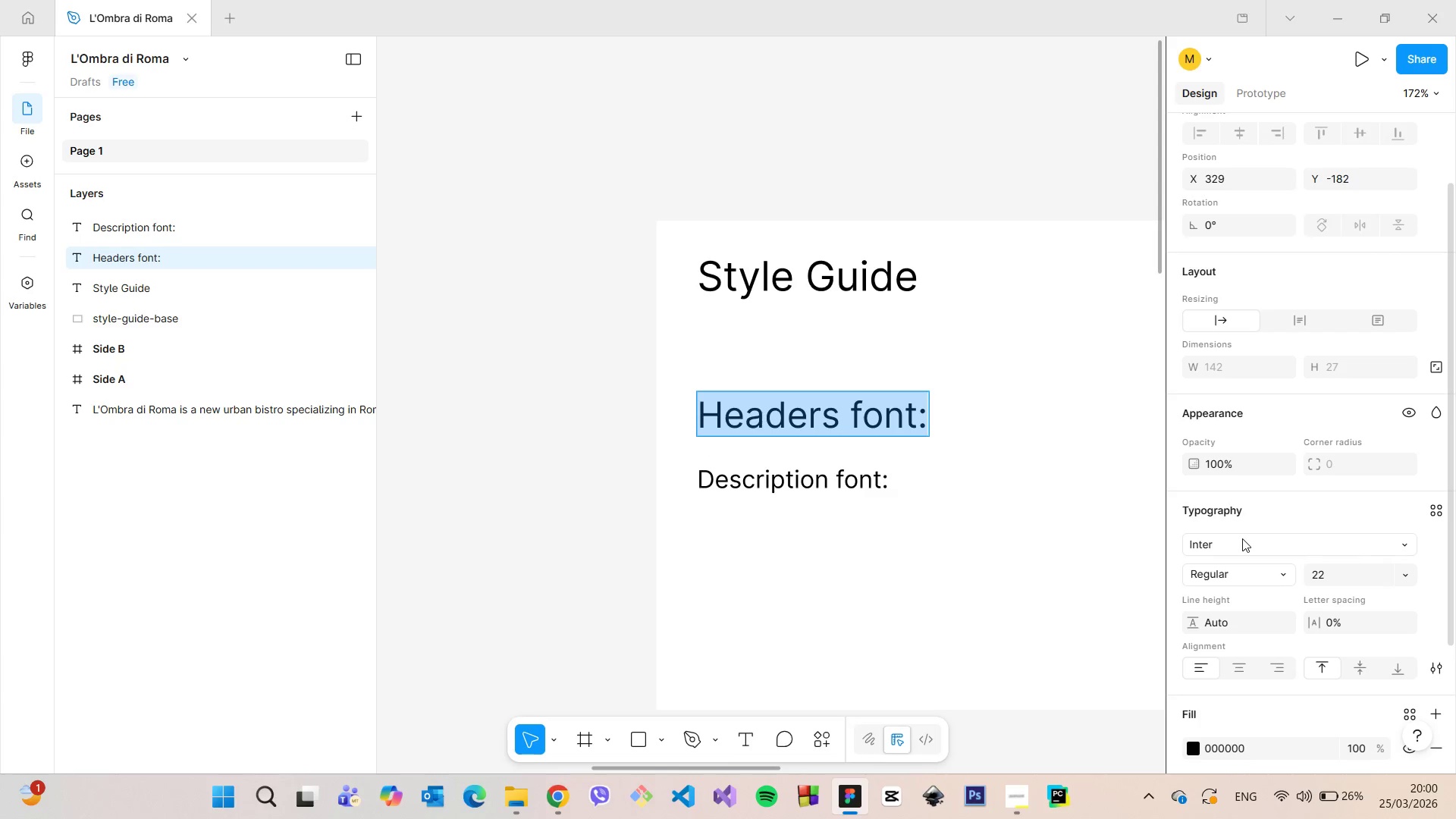 
left_click([1242, 538])
 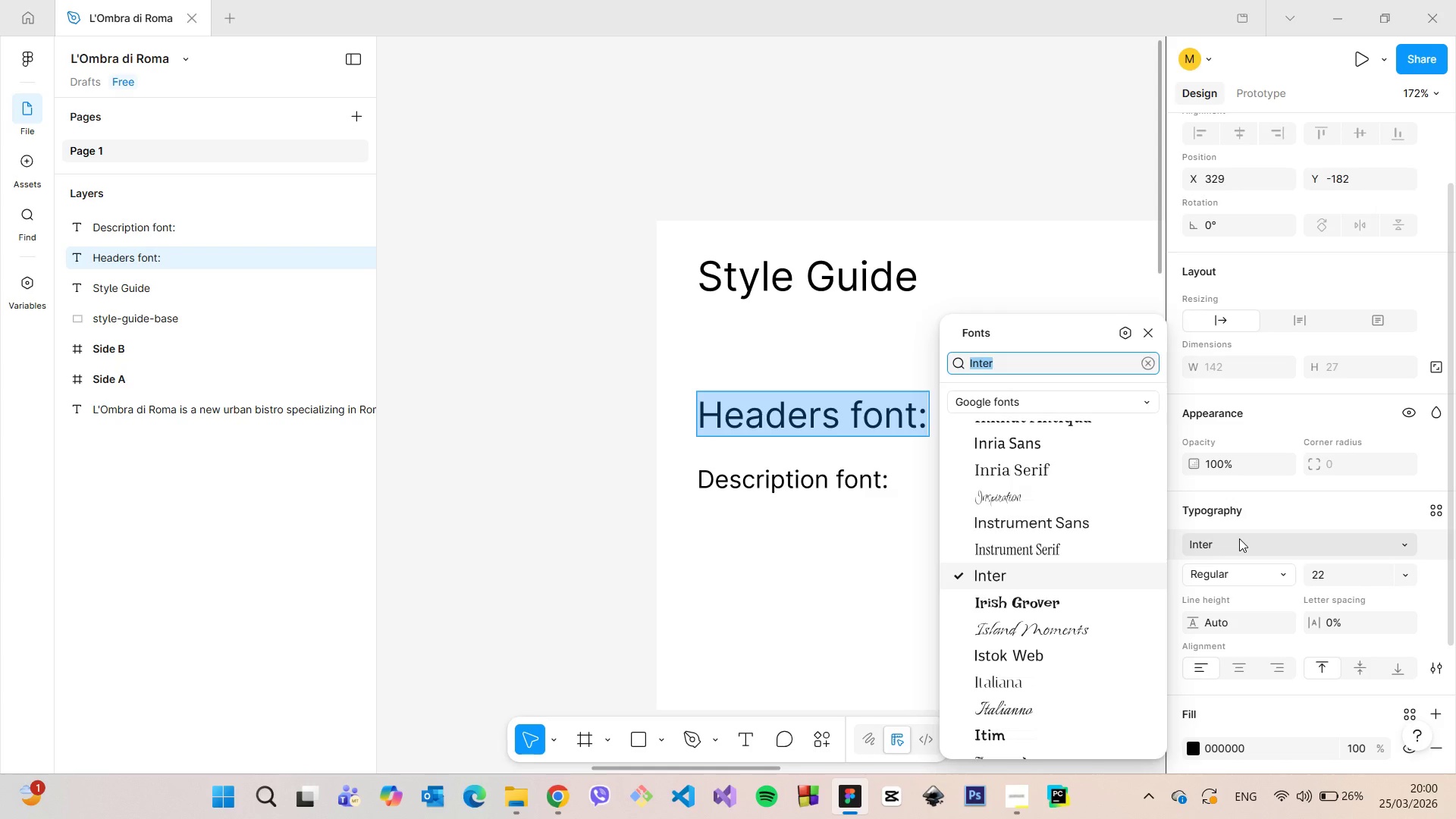 
type(ita)
 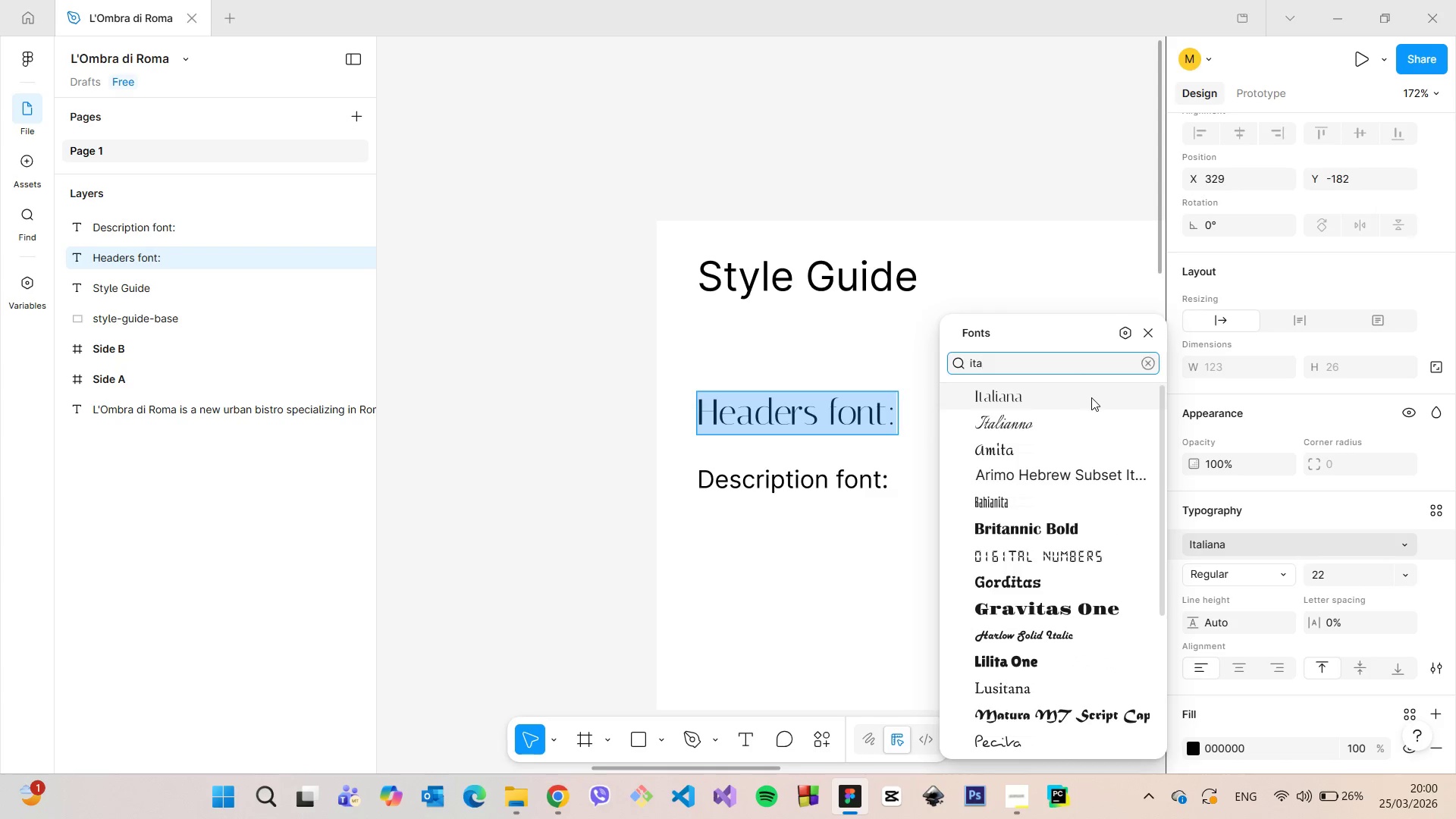 
scroll: coordinate [1088, 409], scroll_direction: up, amount: 1.0
 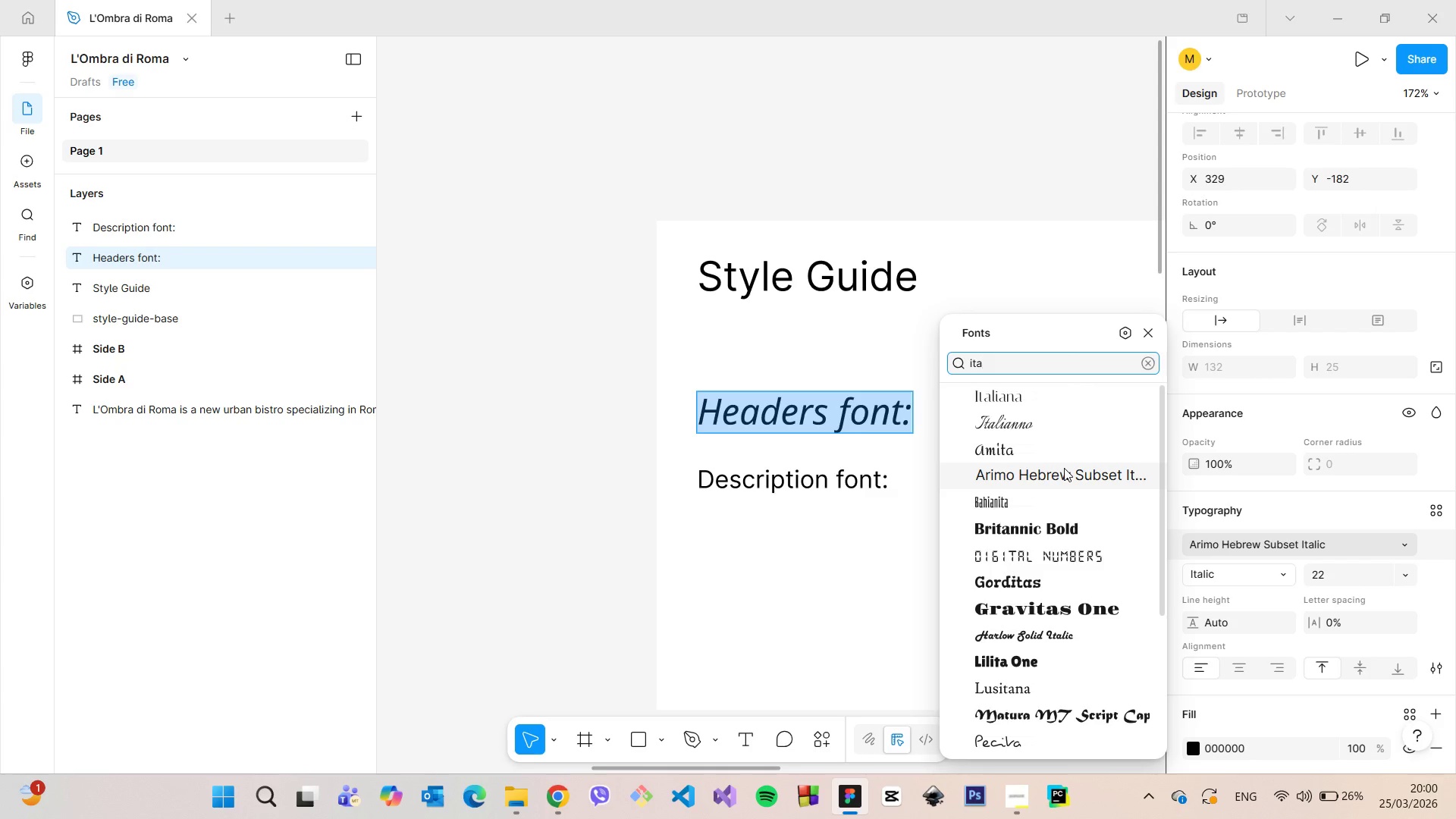 
wait(11.11)
 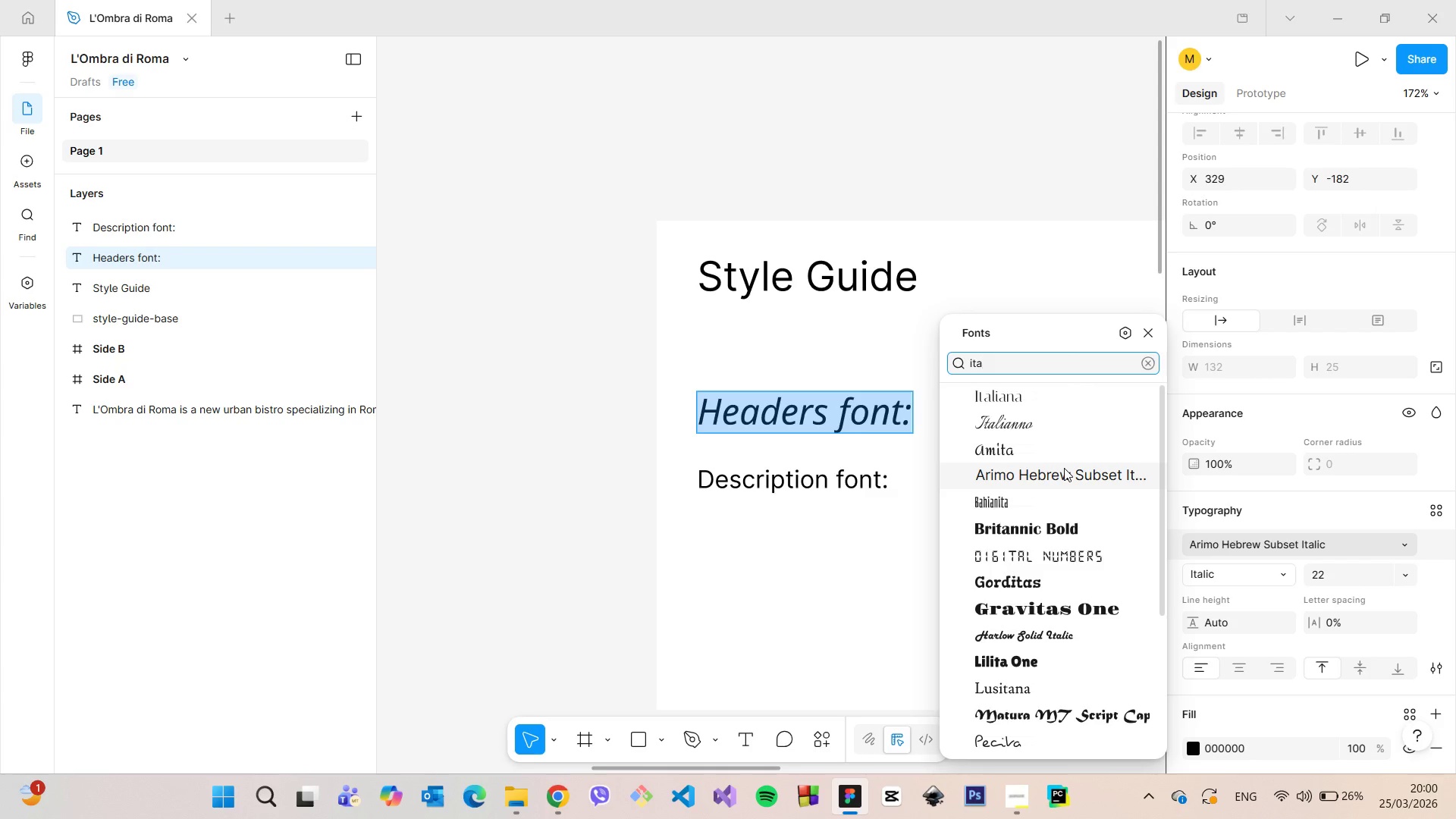 
scroll: coordinate [1059, 523], scroll_direction: down, amount: 2.0
 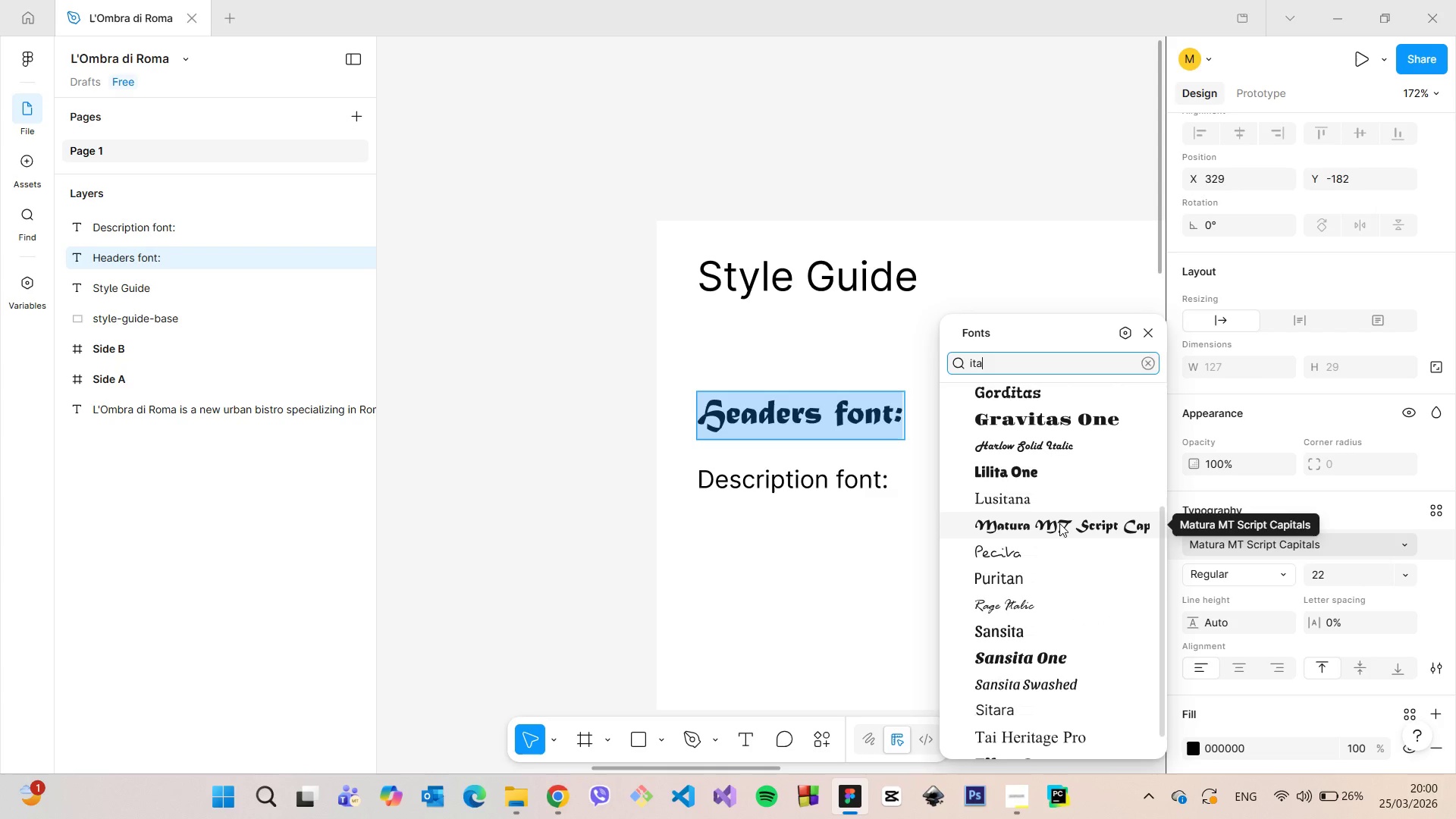 
wait(10.02)
 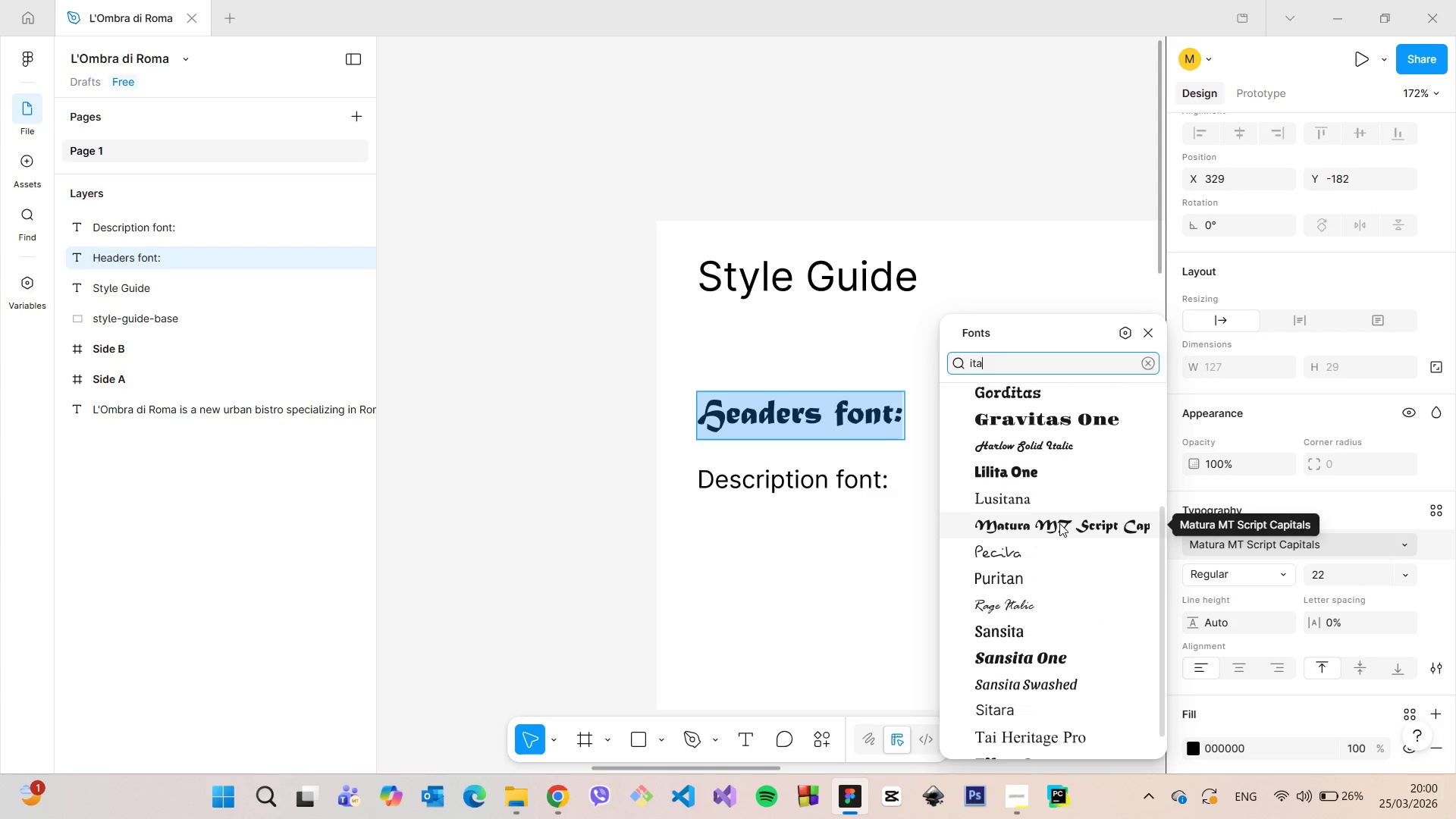 
mouse_move([1048, 566])
 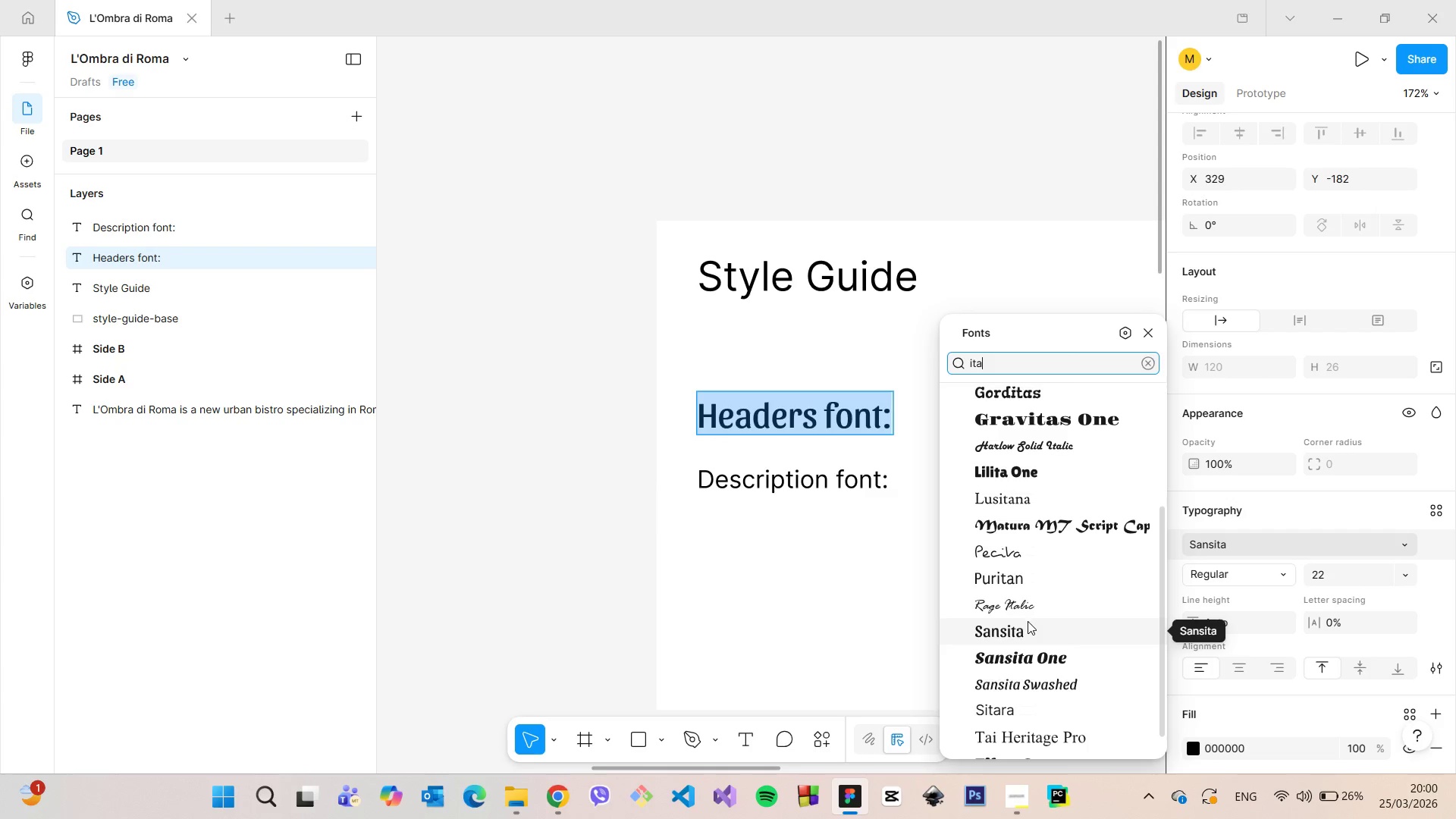 
scroll: coordinate [1022, 648], scroll_direction: down, amount: 3.0
 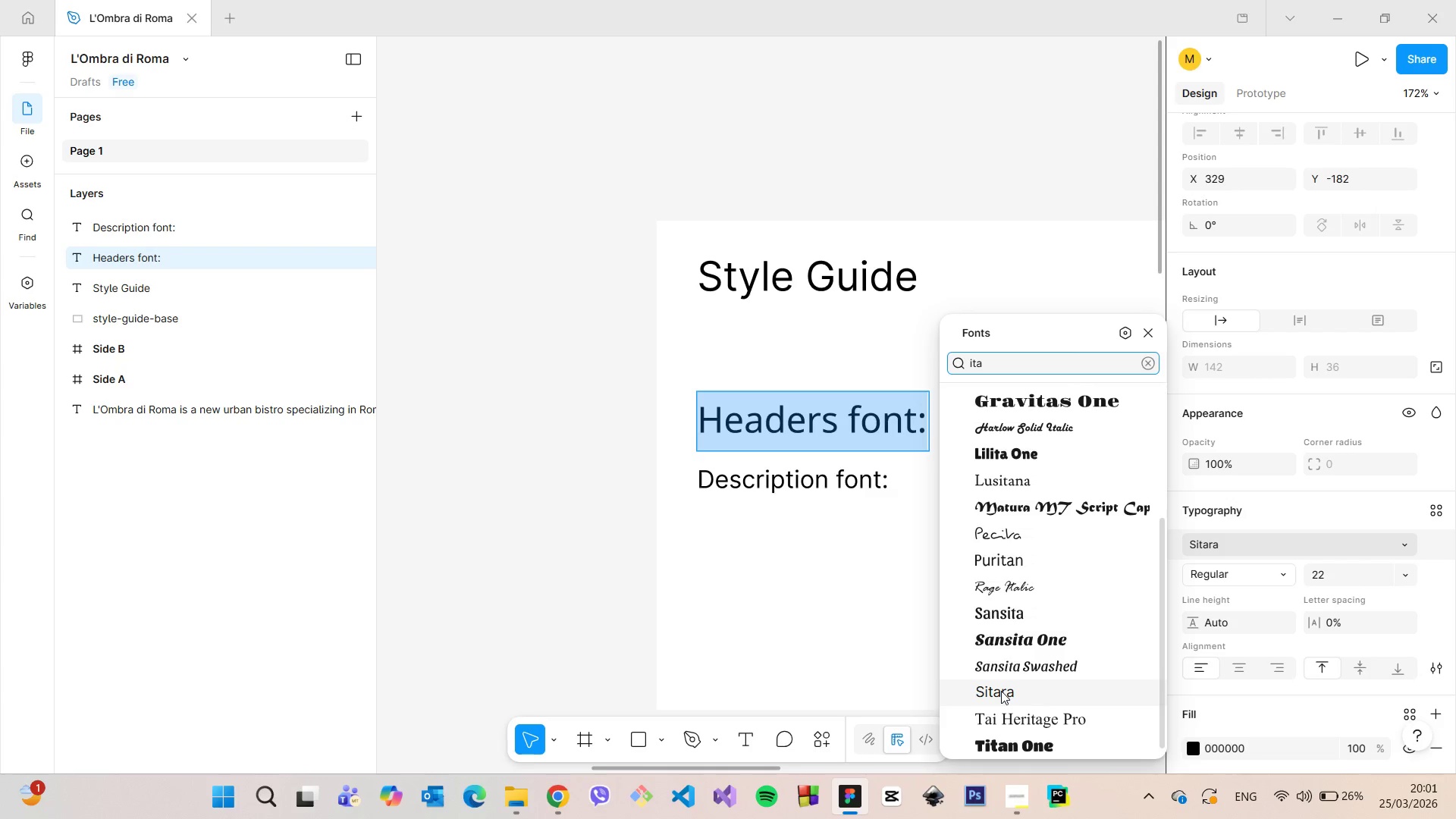 
wait(12.75)
 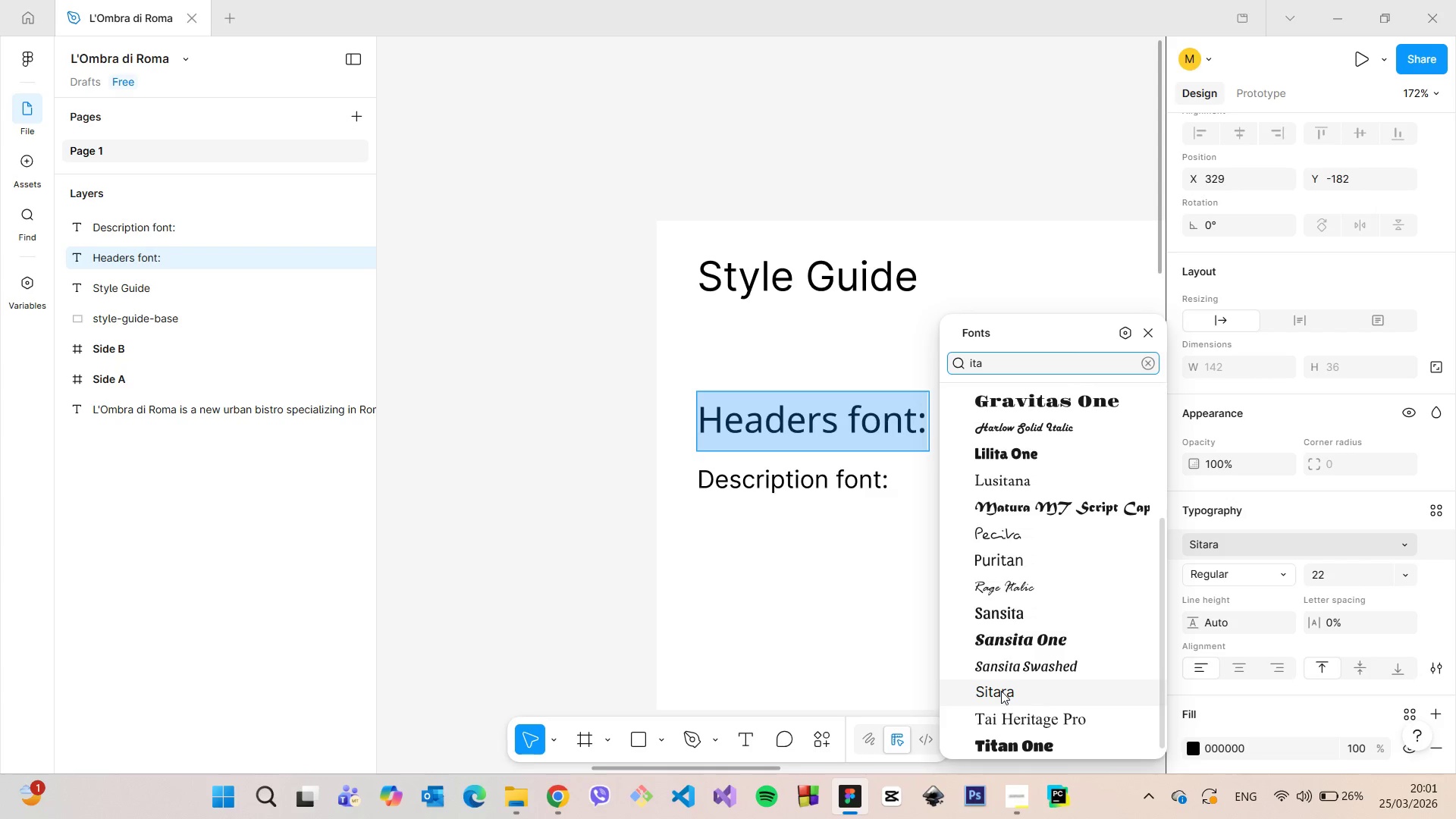 
scroll: coordinate [1016, 726], scroll_direction: down, amount: 3.0
 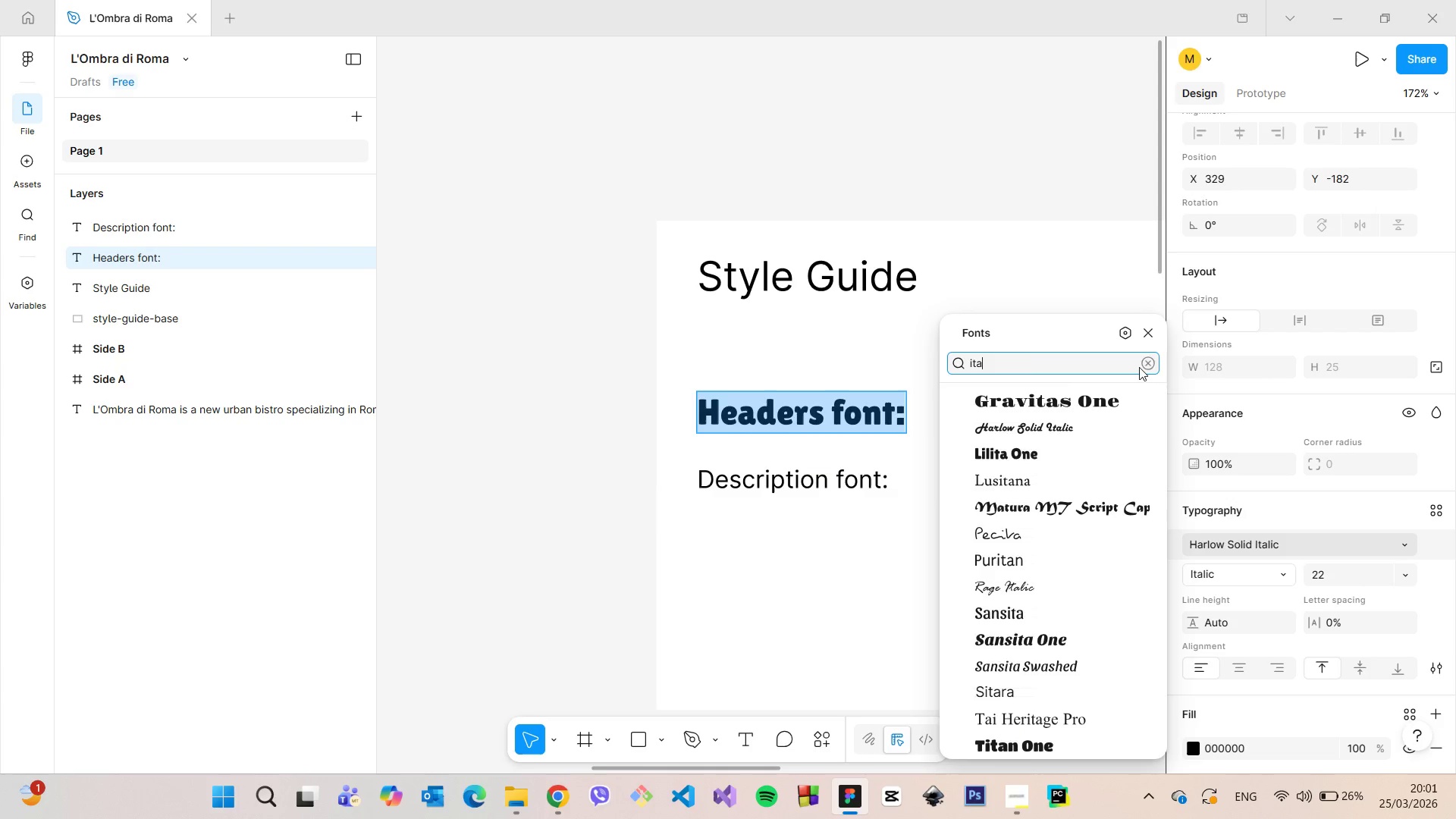 
left_click([1141, 366])
 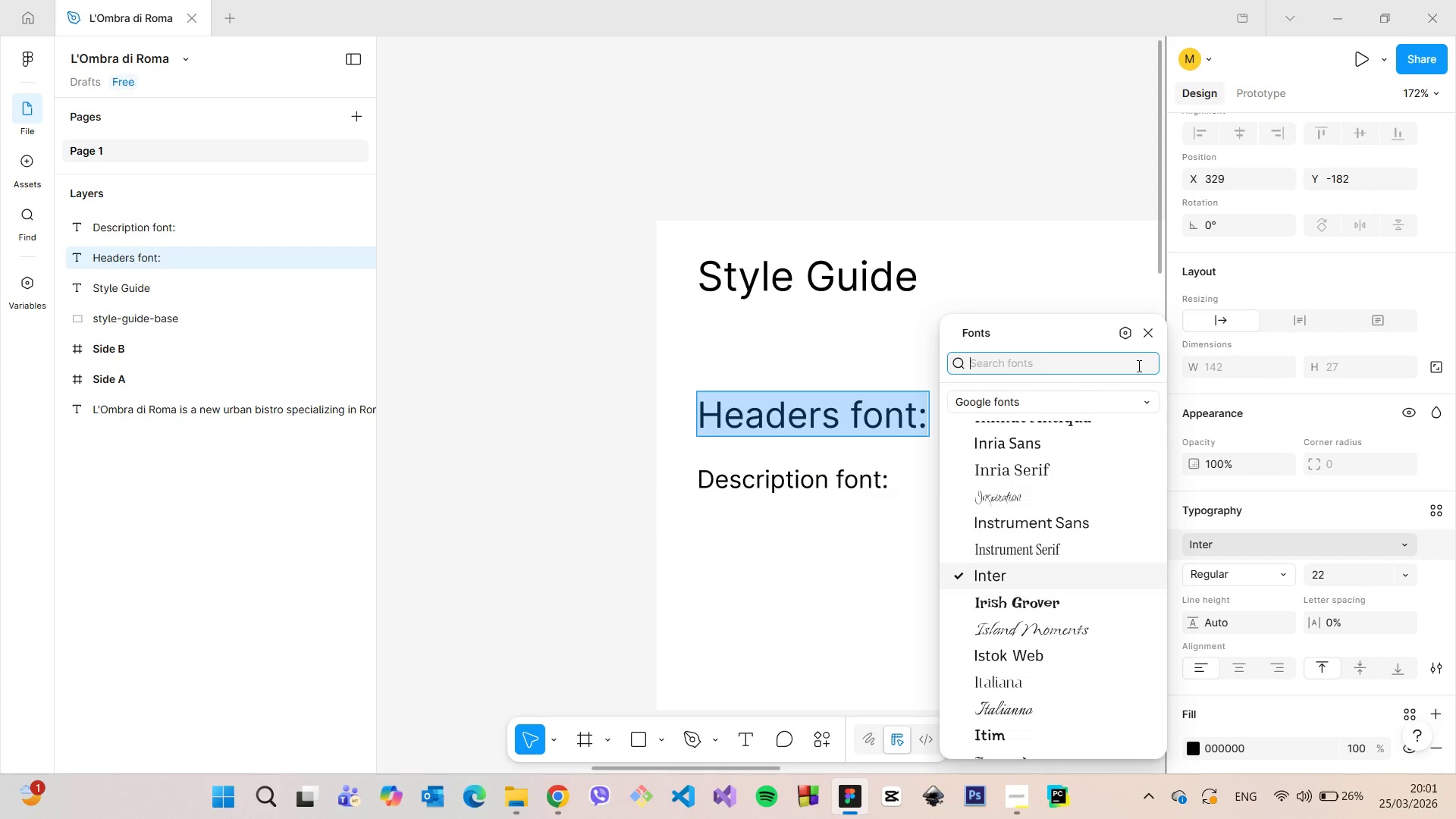 
left_click([1138, 366])
 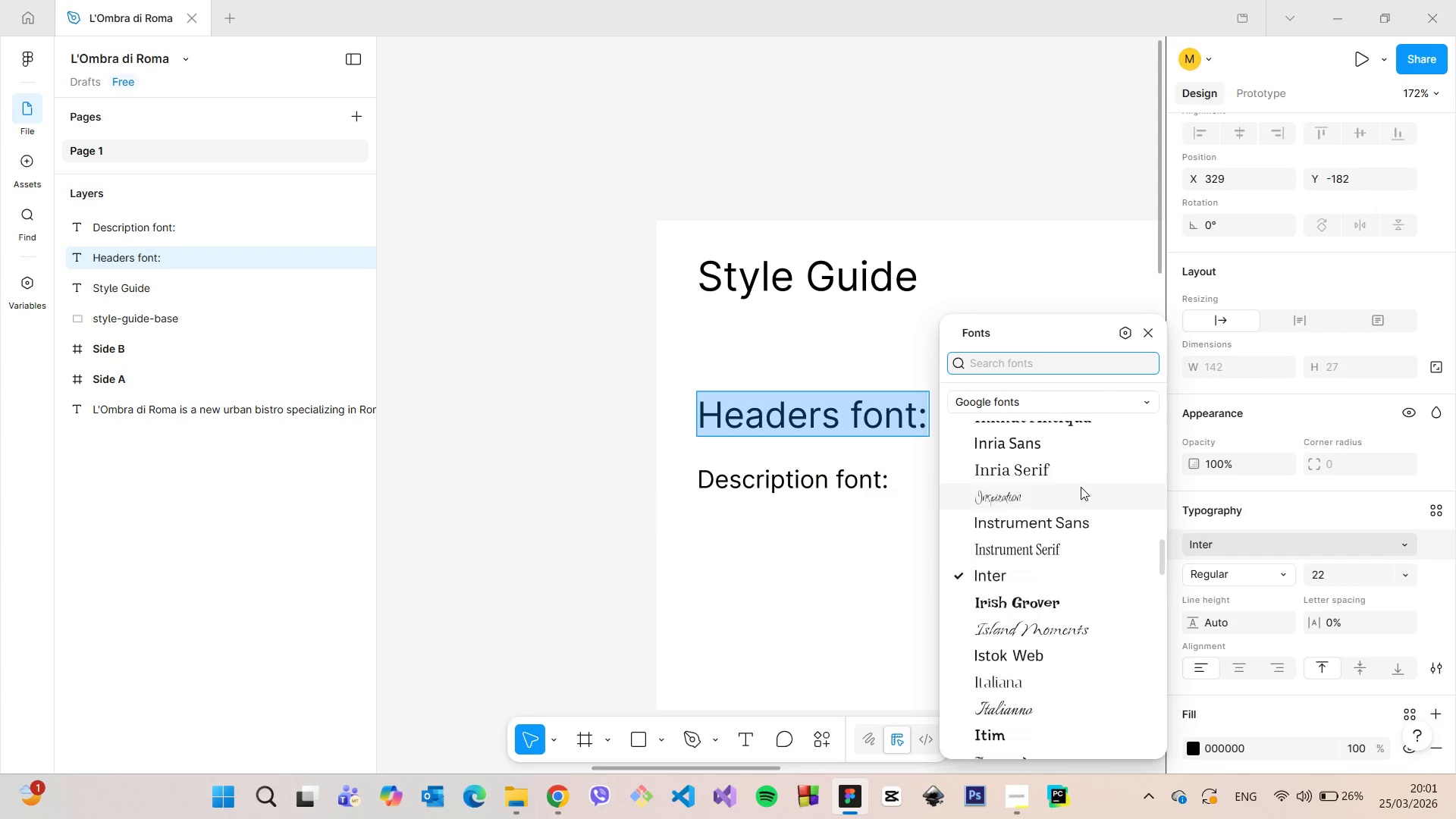 
scroll: coordinate [1078, 491], scroll_direction: up, amount: 15.0
 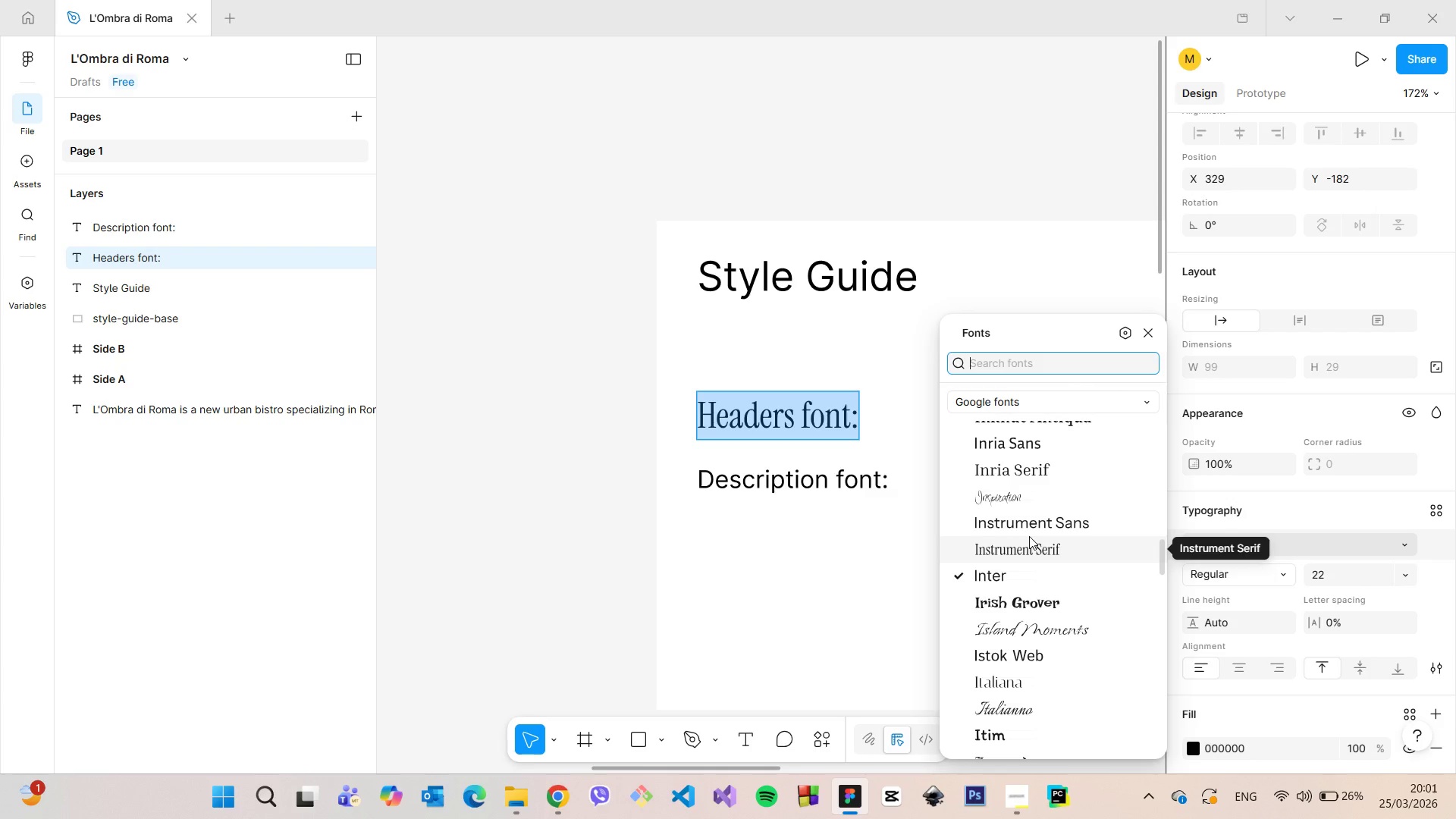 
wait(13.51)
 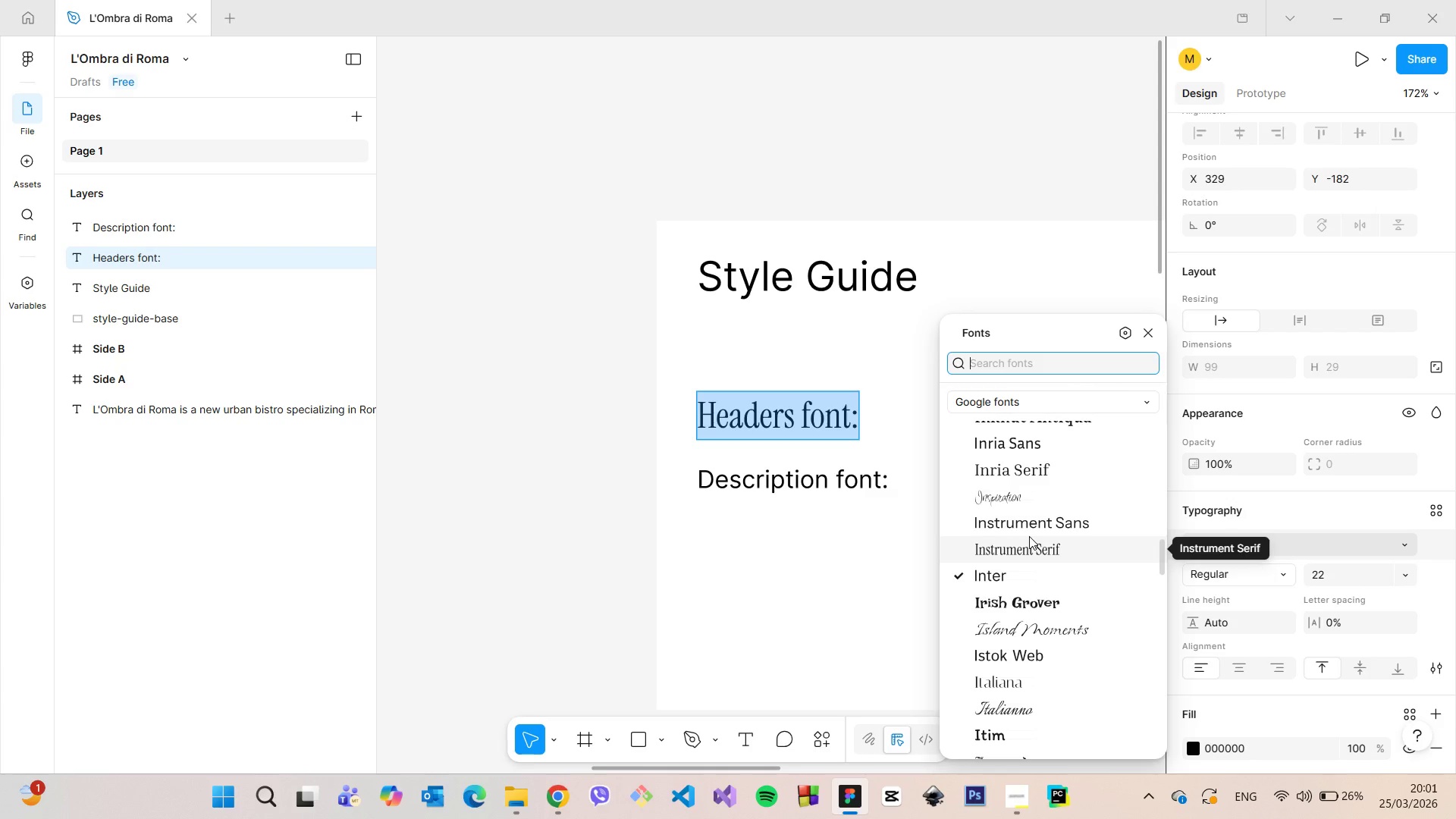 
mouse_move([1053, 494])
 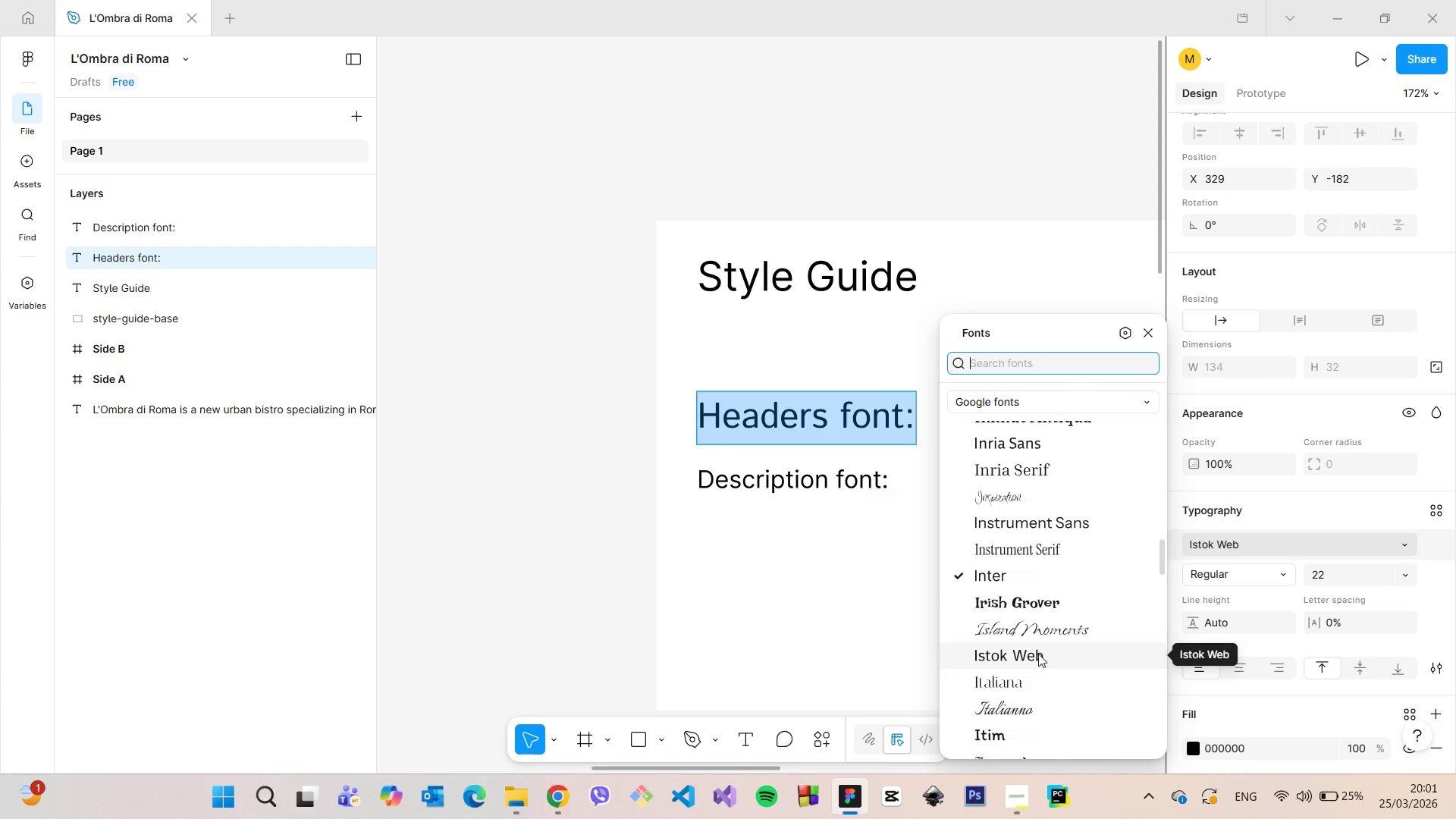 
scroll: coordinate [1006, 655], scroll_direction: down, amount: 2.0